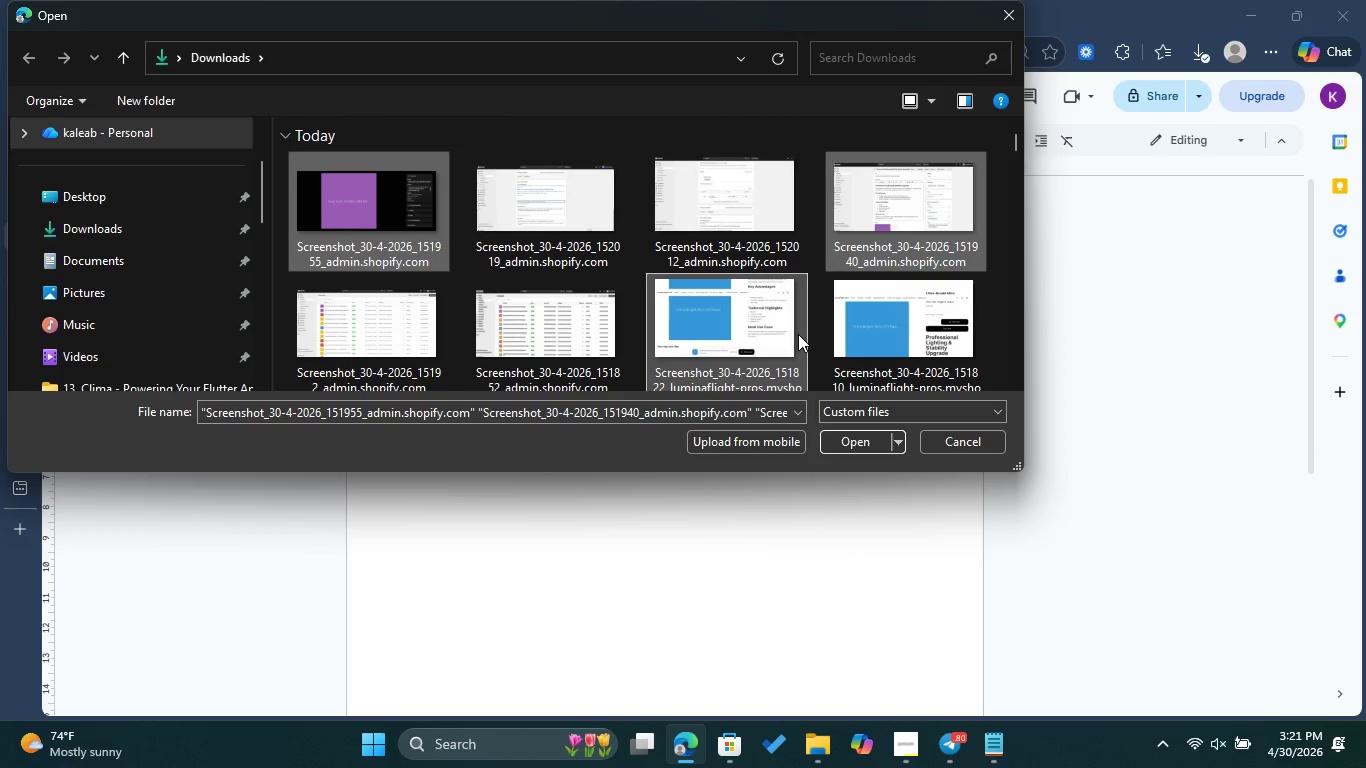 
hold_key(key=ControlLeft, duration=0.73)
scroll: coordinate [798, 334], scroll_direction: down, amount: 1.0
 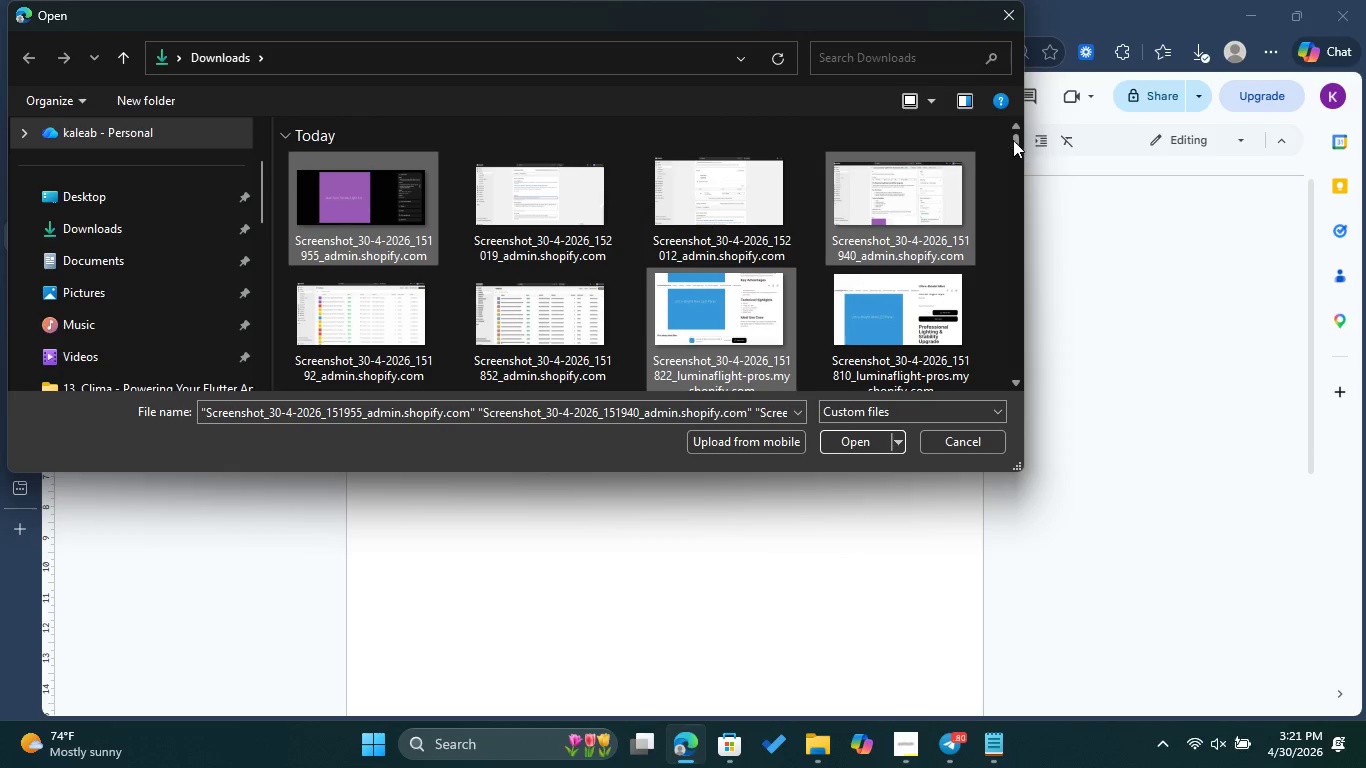 
left_click_drag(start_coordinate=[1011, 141], to_coordinate=[1017, 142])
 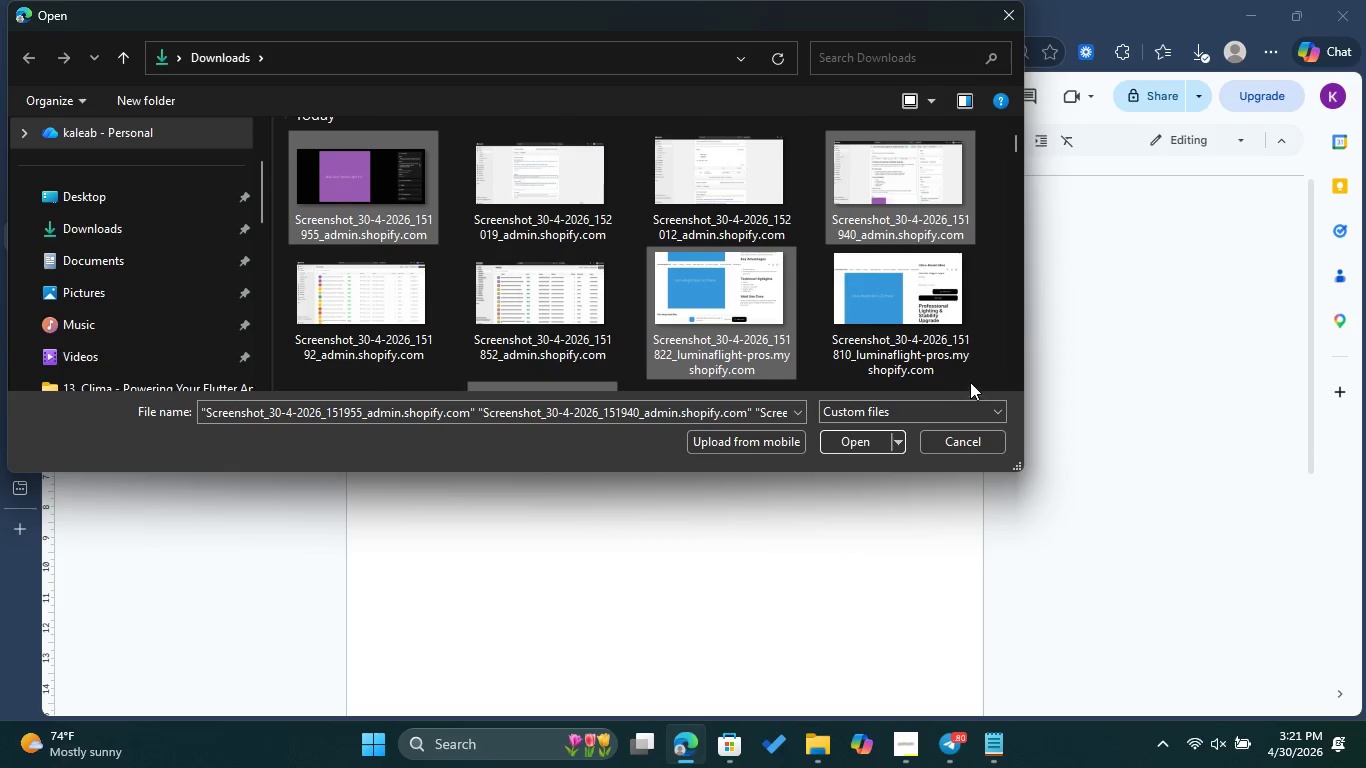 
left_click_drag(start_coordinate=[976, 381], to_coordinate=[299, 181])
 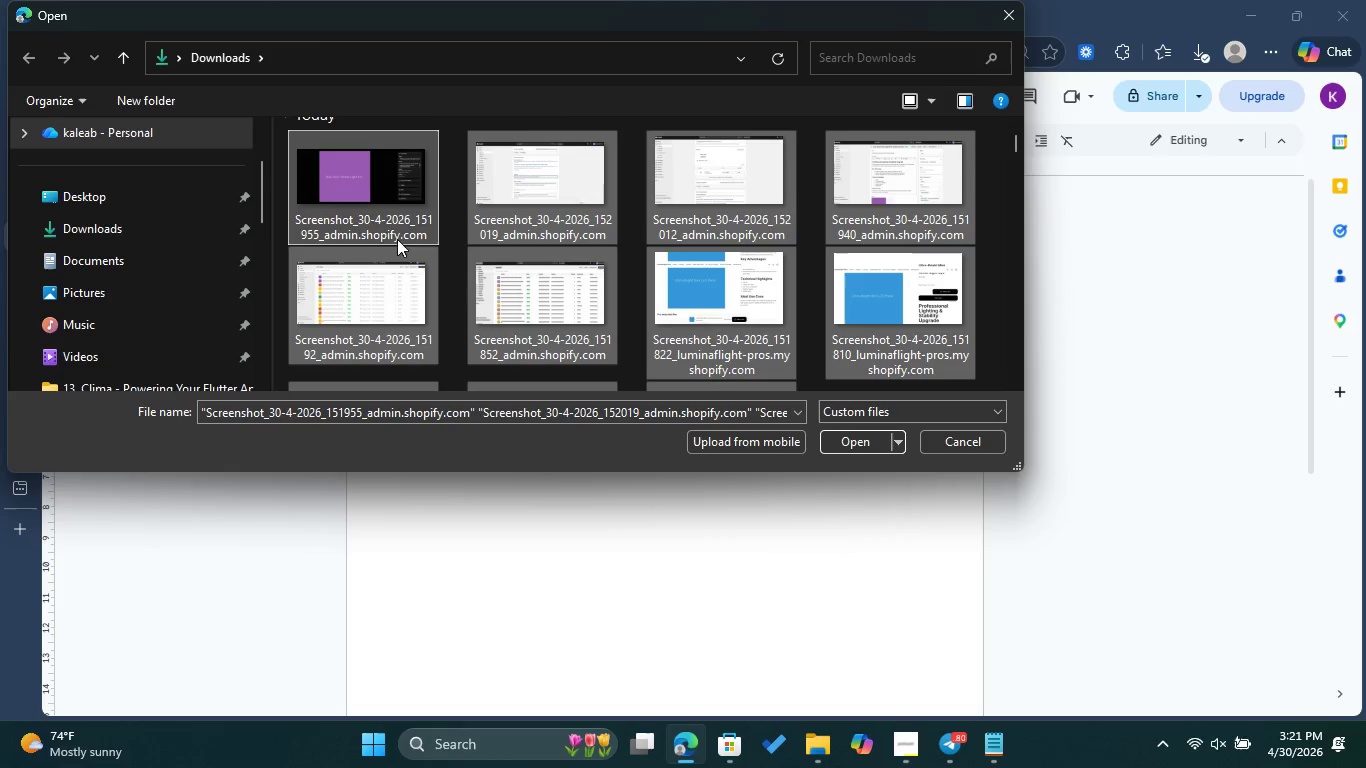 
hold_key(key=ControlLeft, duration=1.53)
 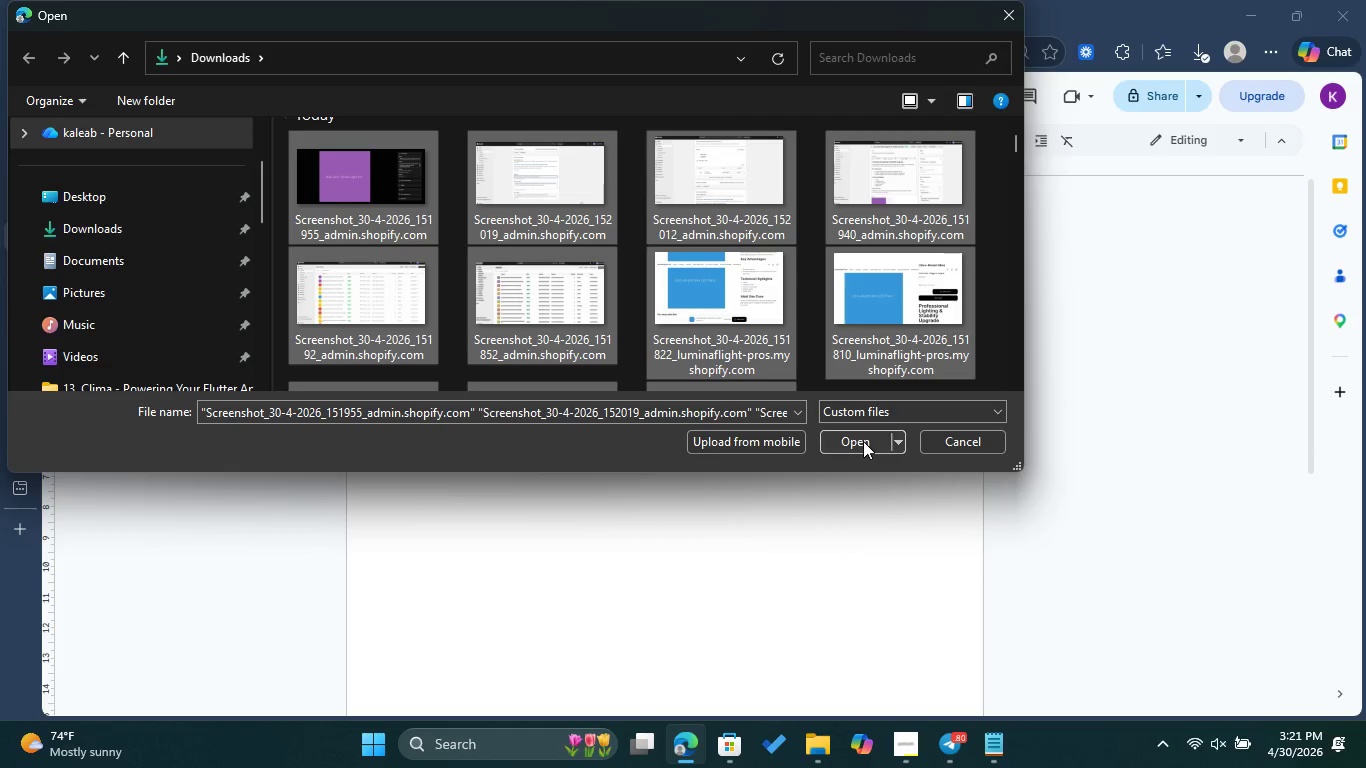 
hold_key(key=ControlLeft, duration=0.94)
left_click([863, 441])
 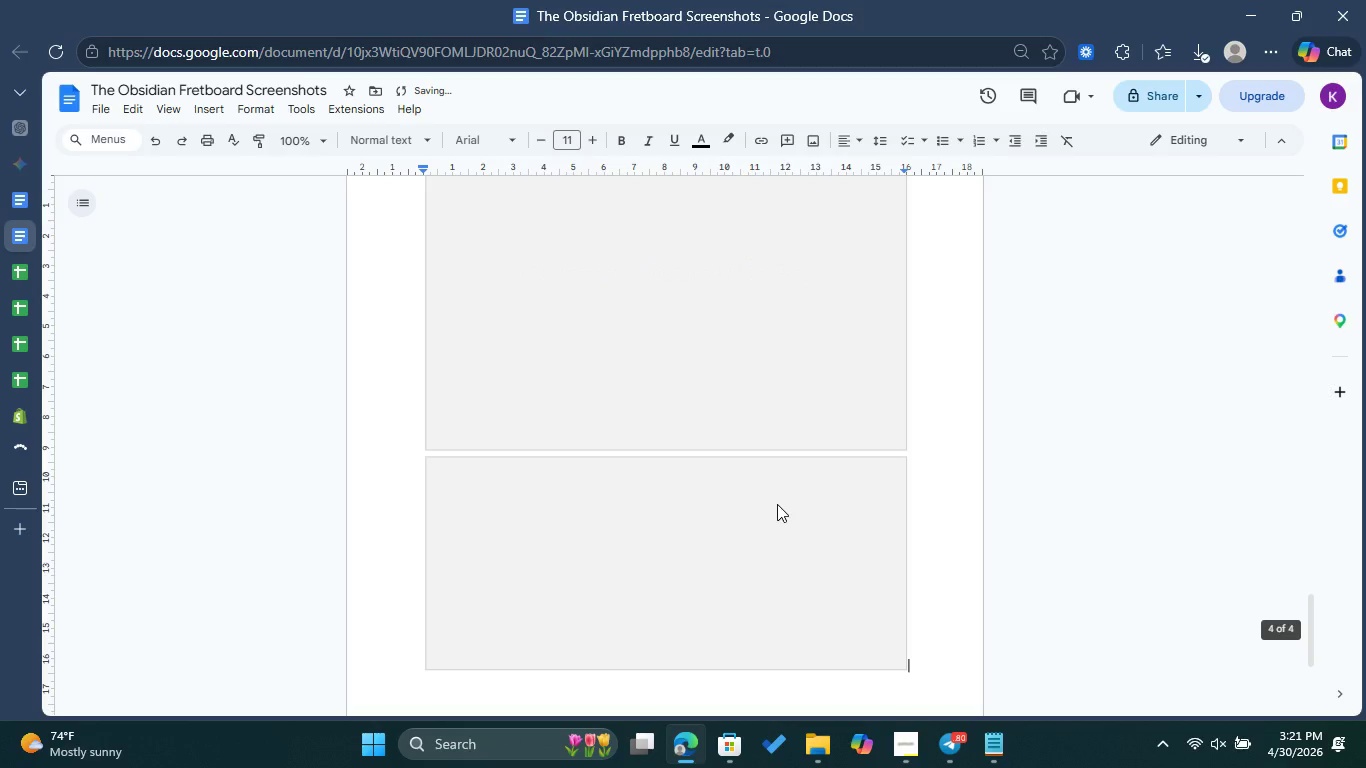 
scroll: coordinate [773, 506], scroll_direction: up, amount: 38.0
 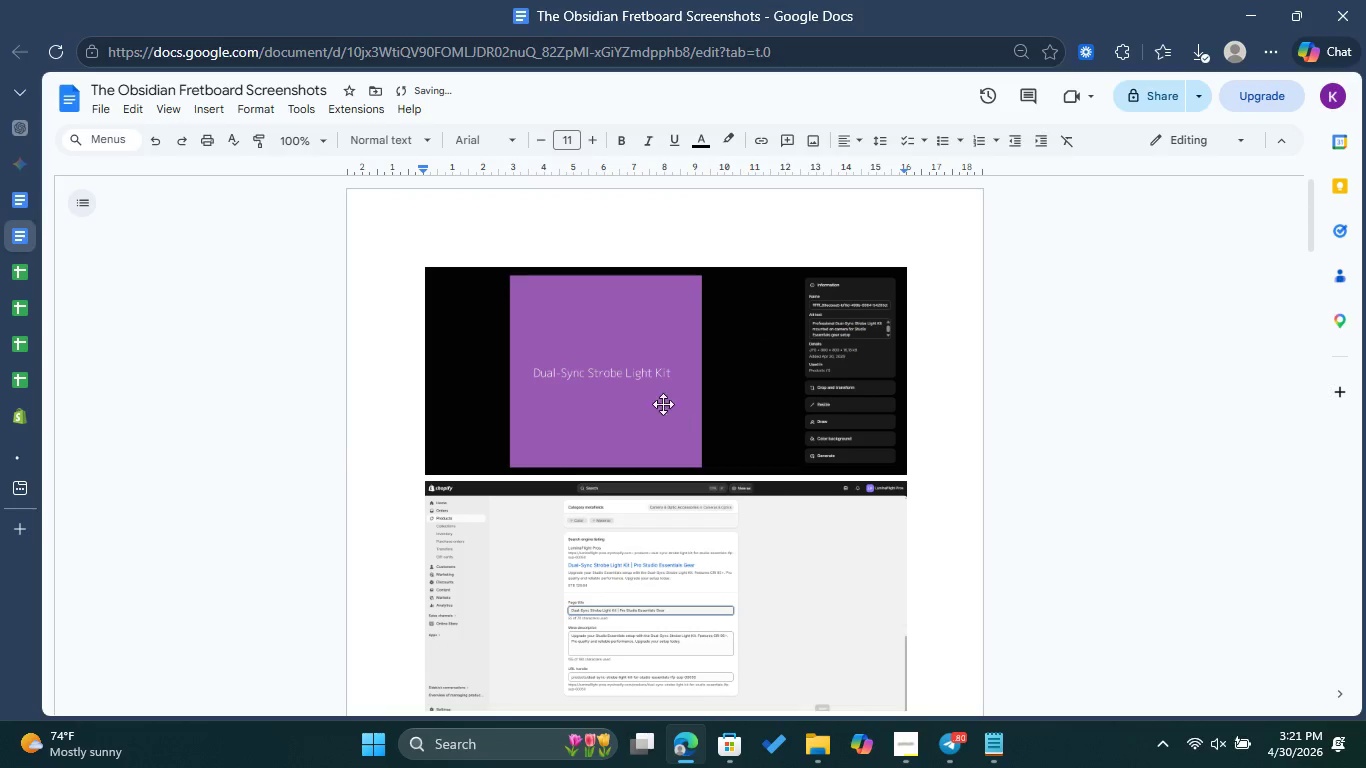 
scroll: coordinate [684, 519], scroll_direction: down, amount: 24.0
 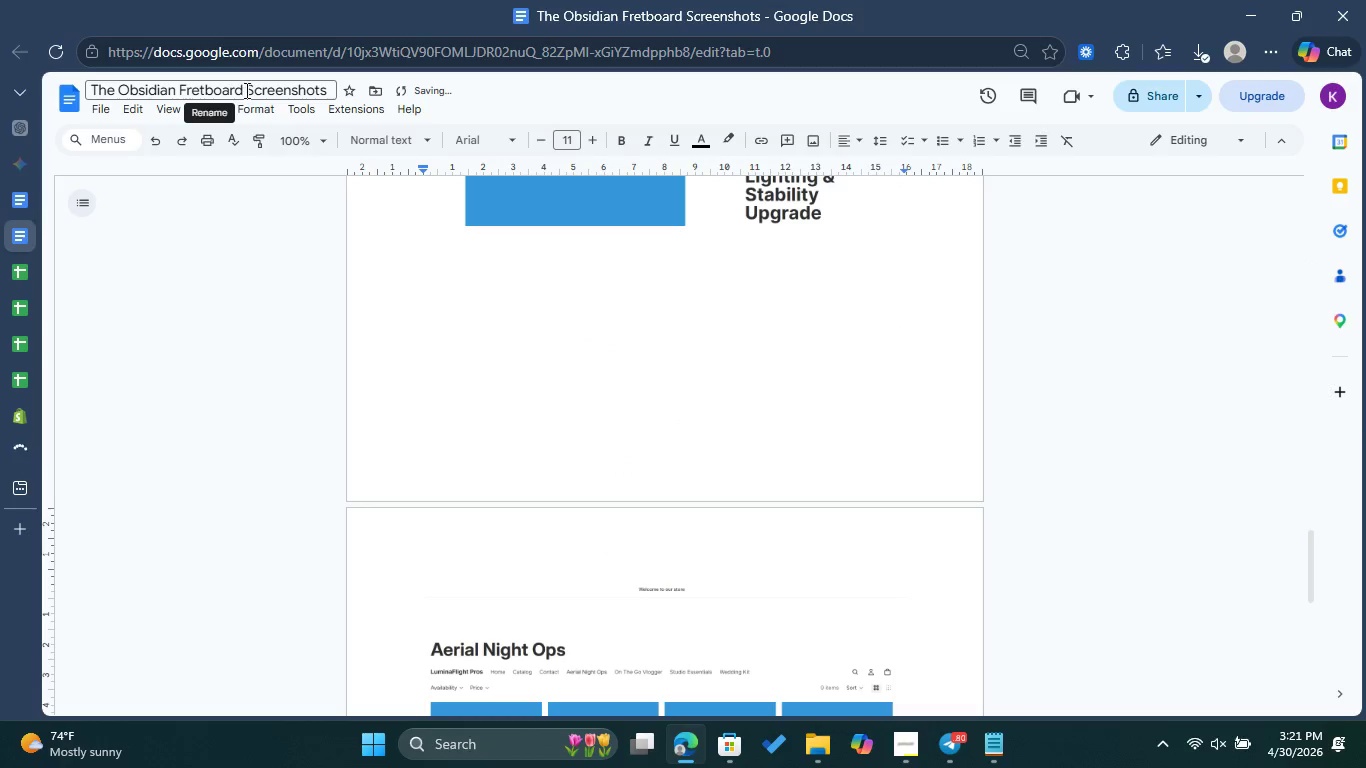 
mouse_move([6, 344])
 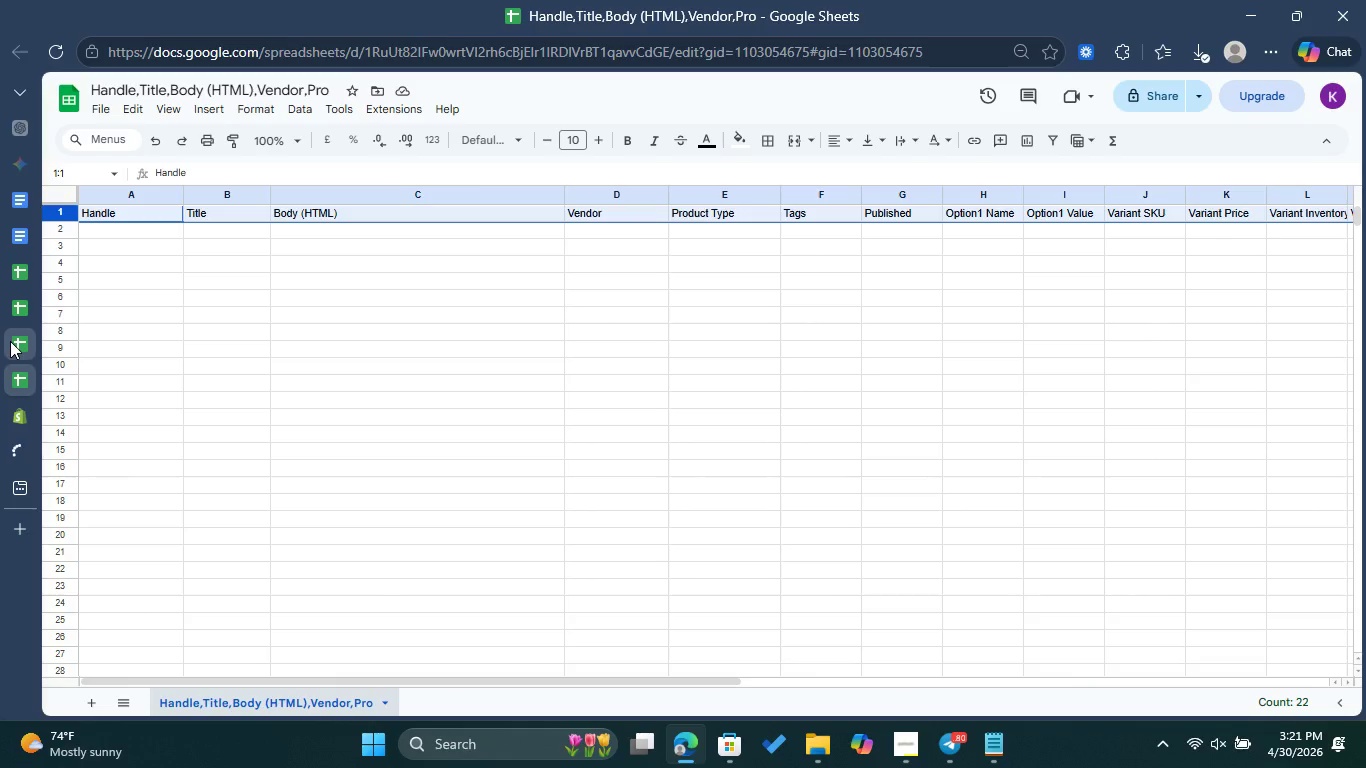 
left_click([10, 341])
 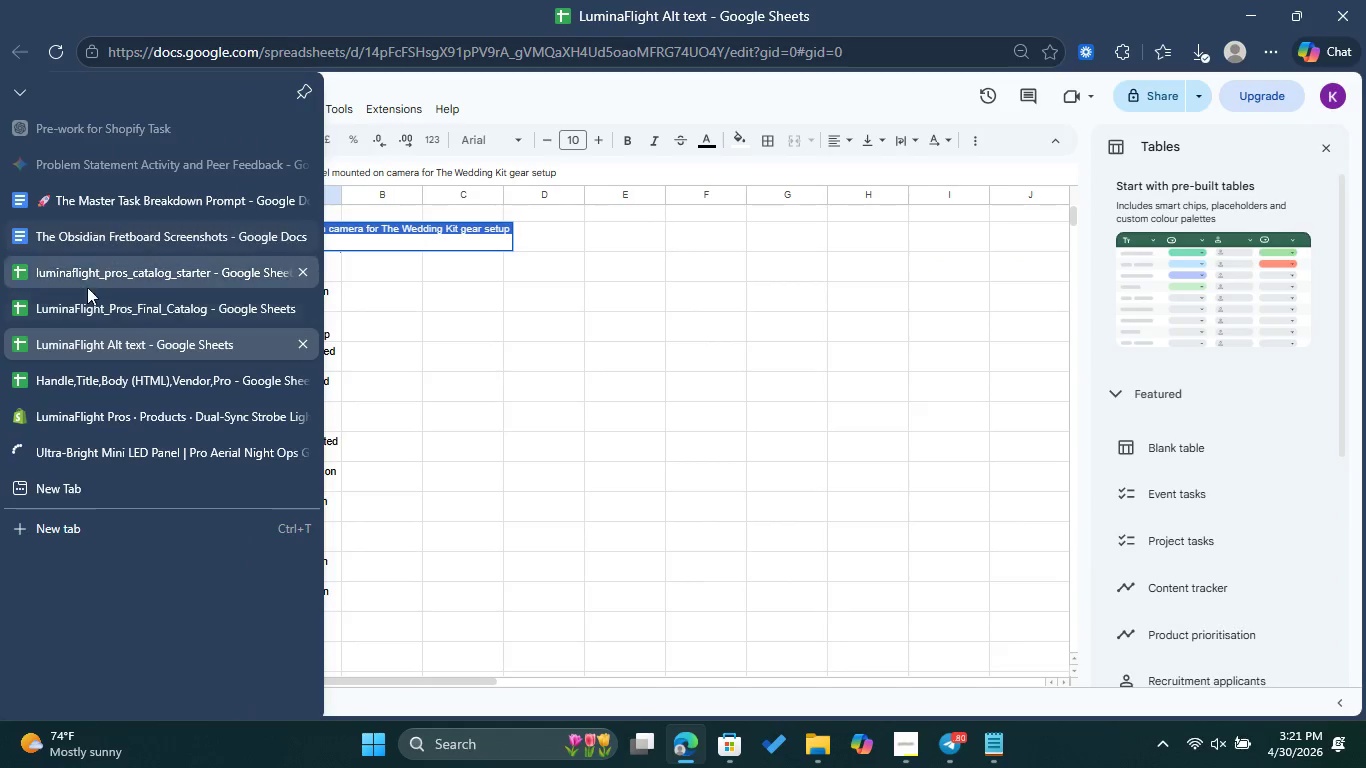 
left_click([92, 310])
 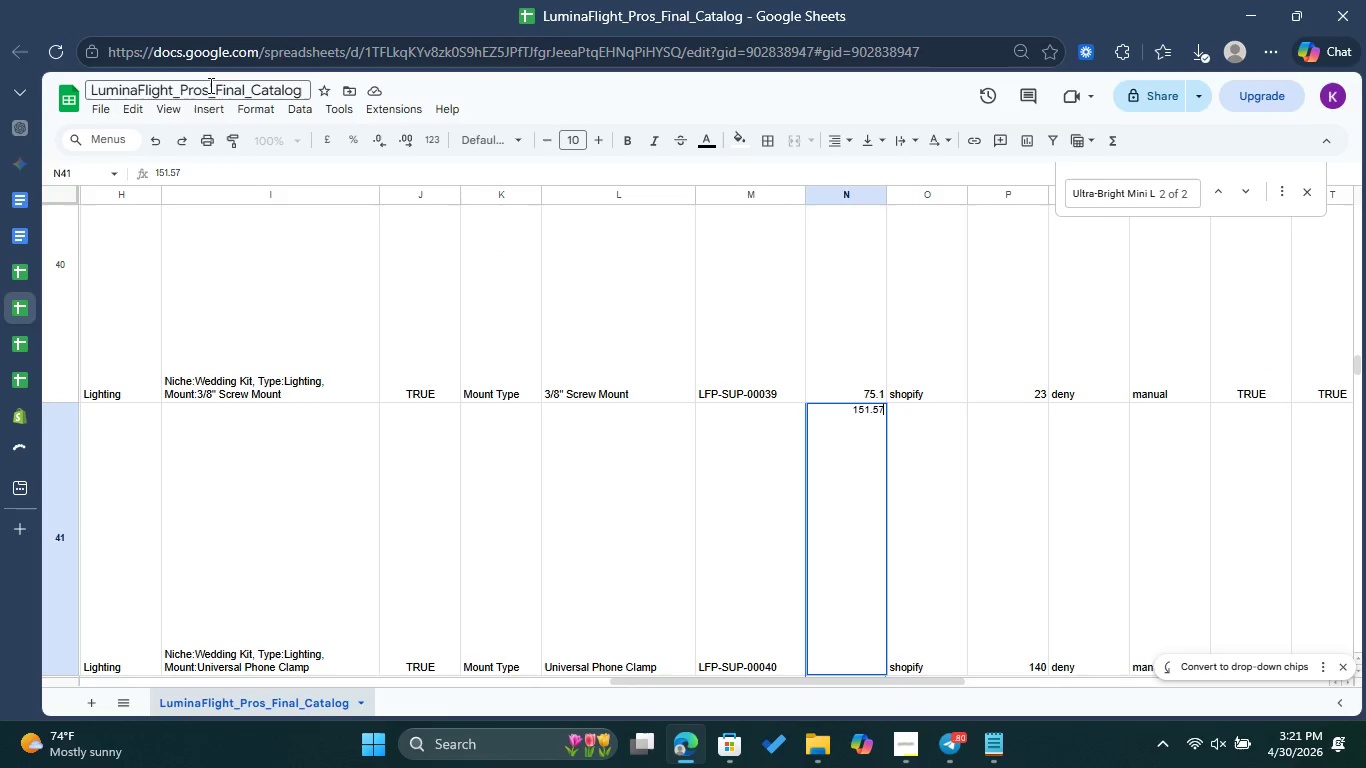 
left_click_drag(start_coordinate=[203, 89], to_coordinate=[60, 91])
 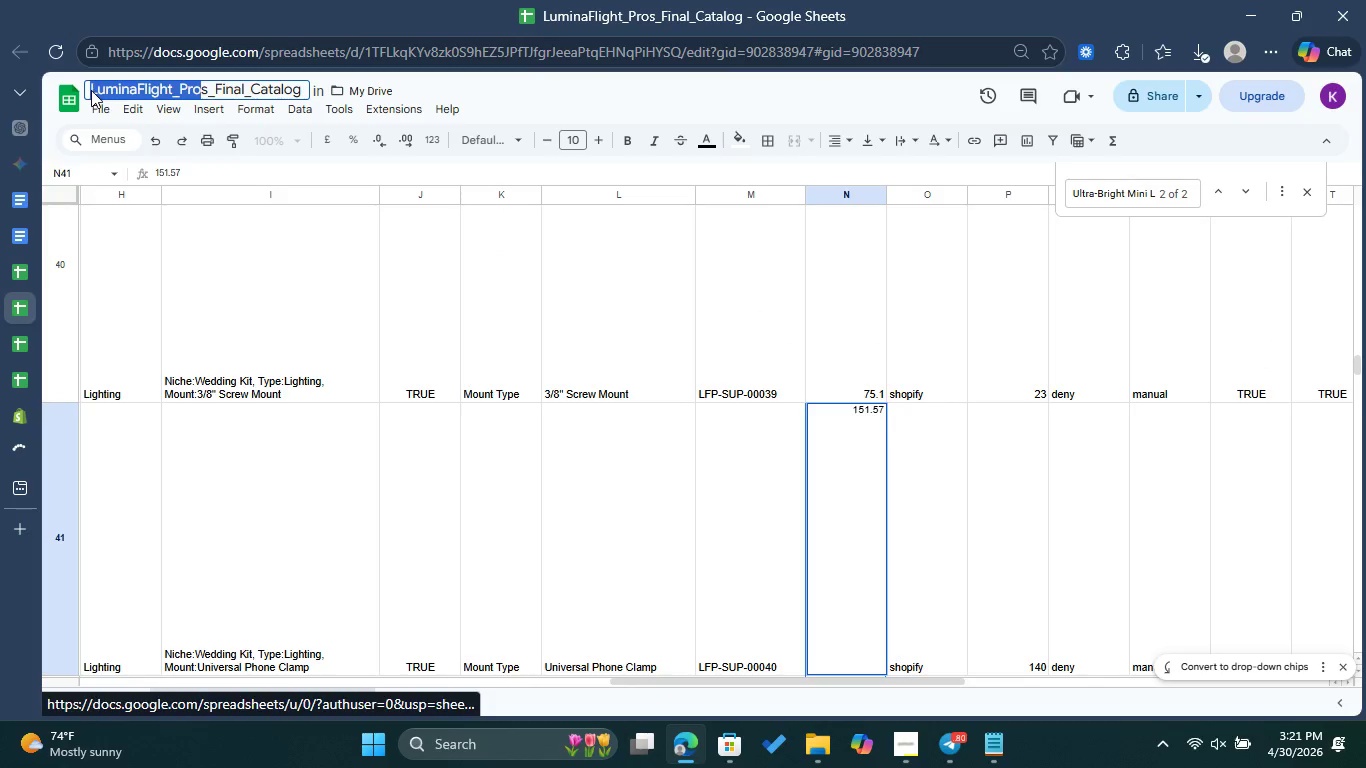 
hold_key(key=ControlLeft, duration=0.92)
 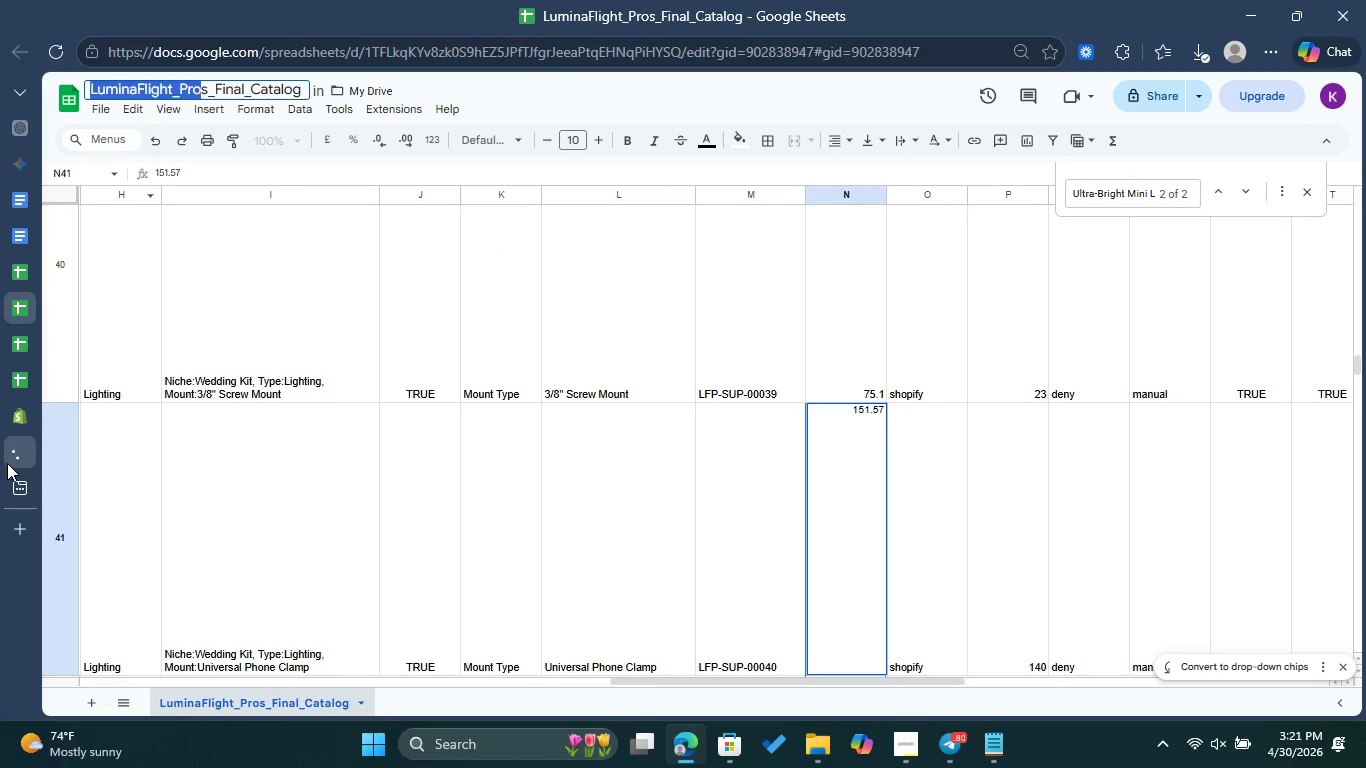 
hold_key(key=C, duration=0.34)
 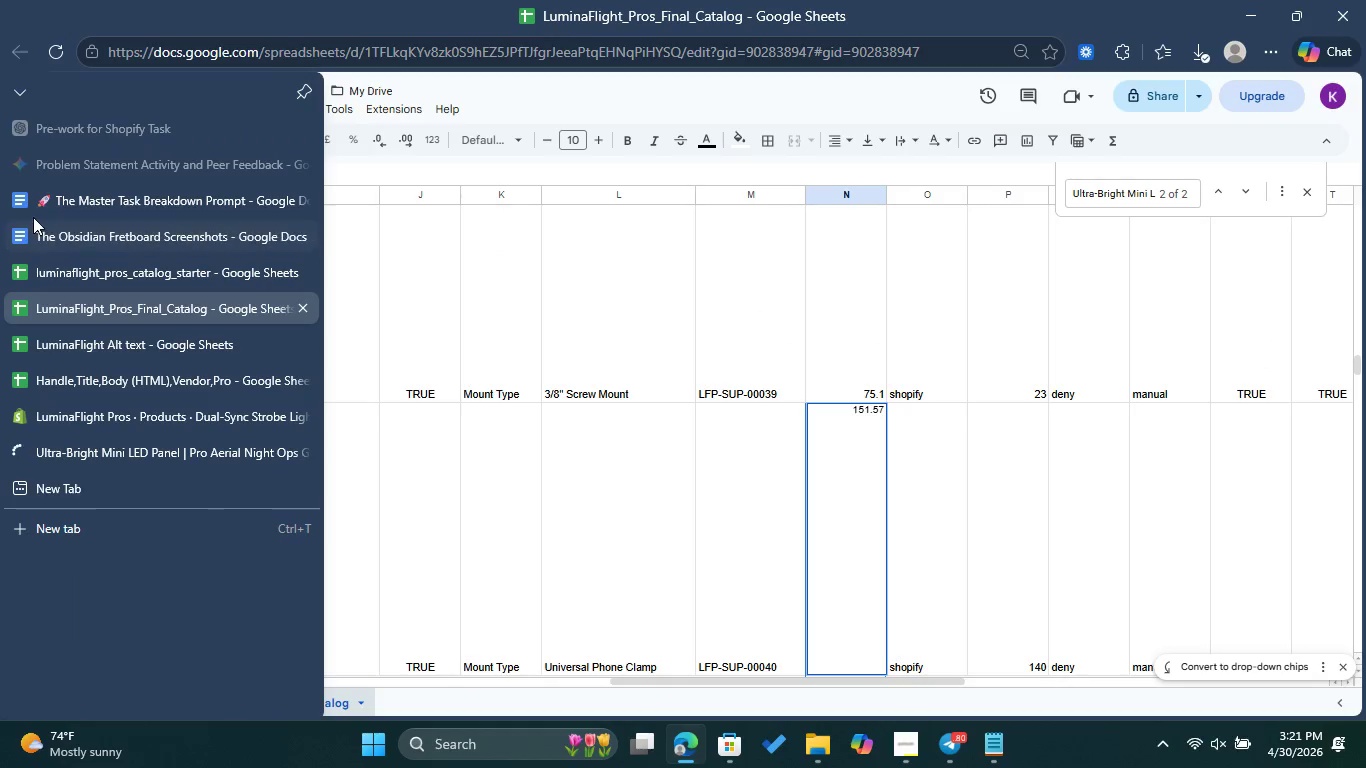 
left_click([36, 229])
 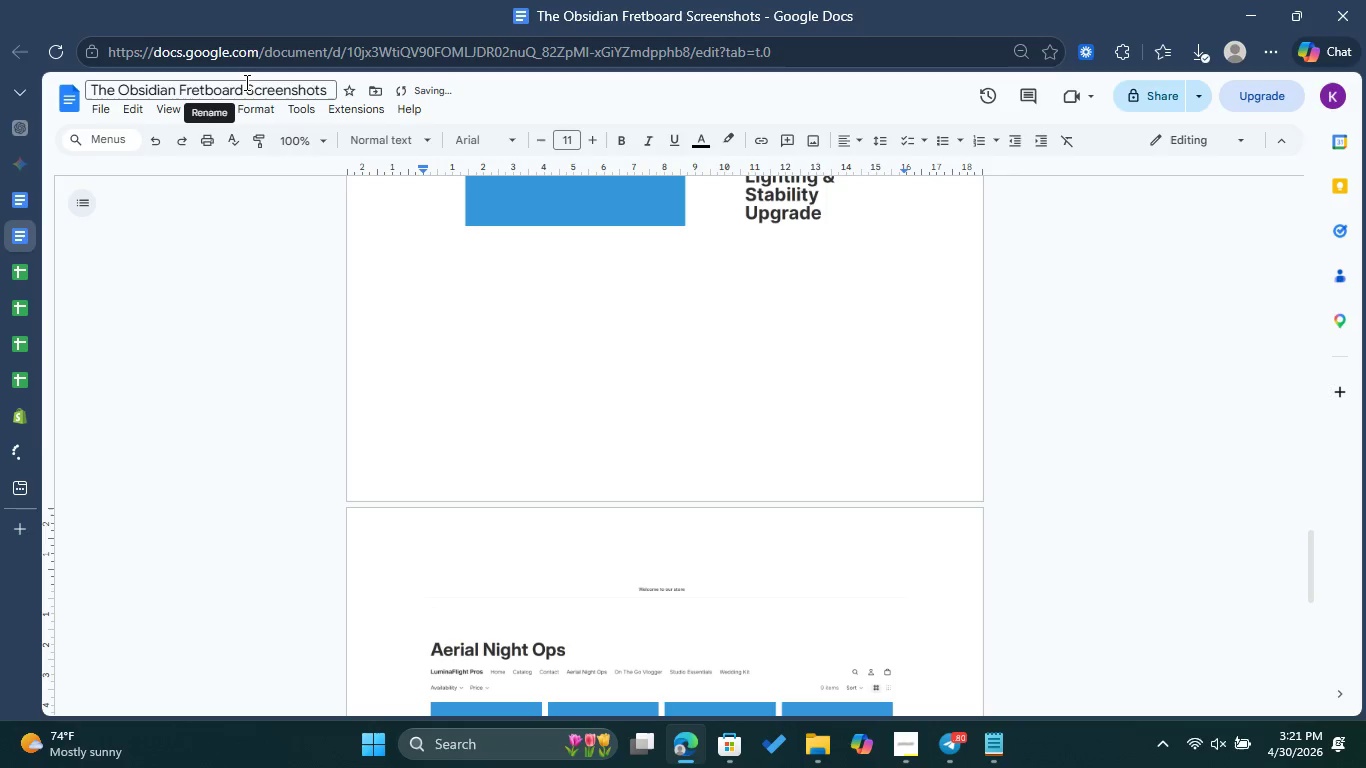 
left_click_drag(start_coordinate=[245, 82], to_coordinate=[71, 79])
 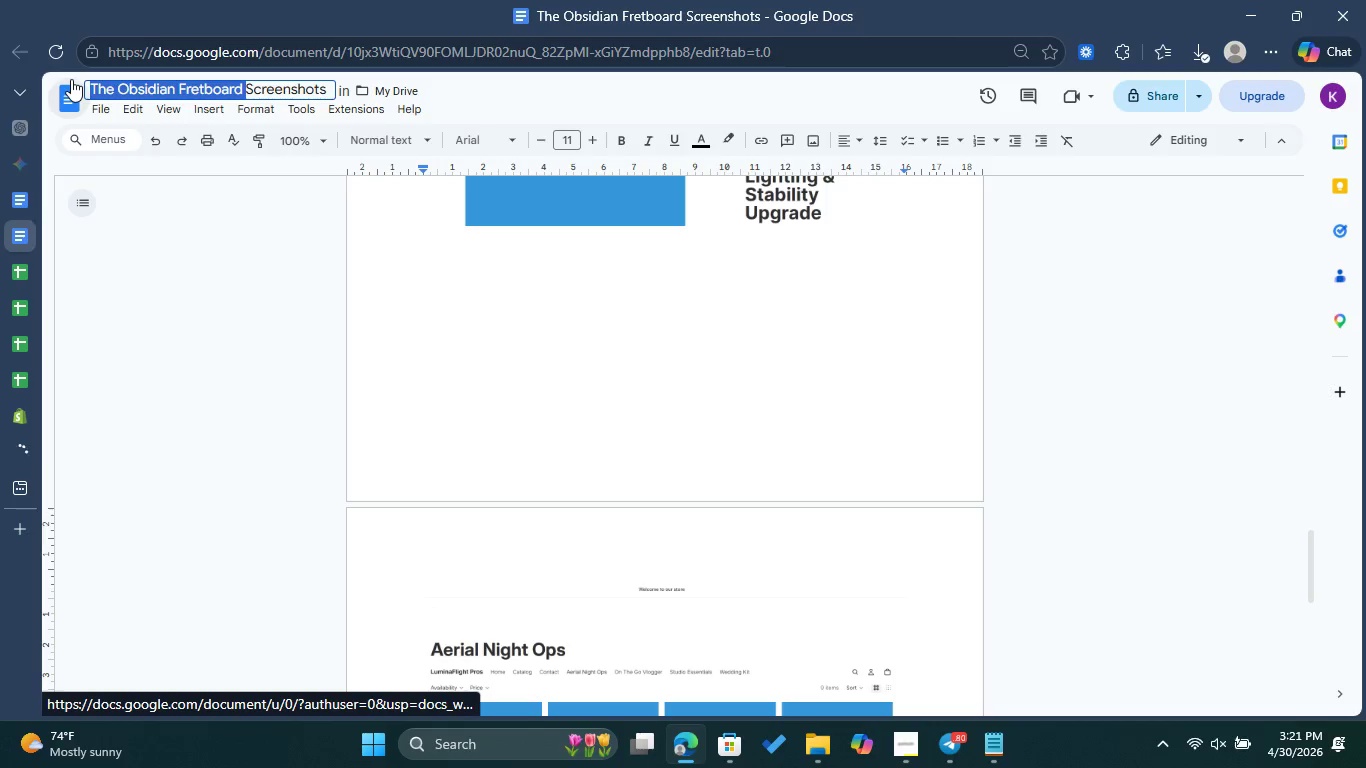 
key(Control+V)
 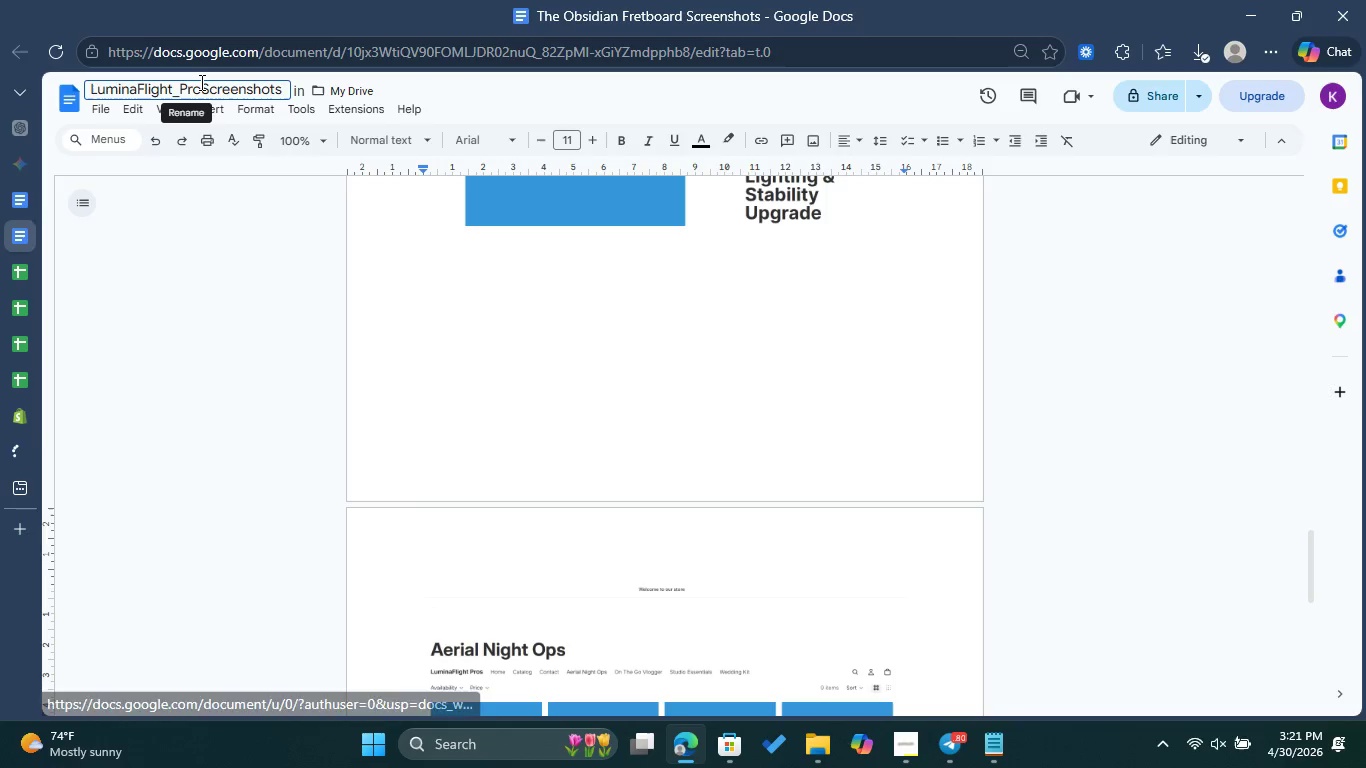 
key(Space)
 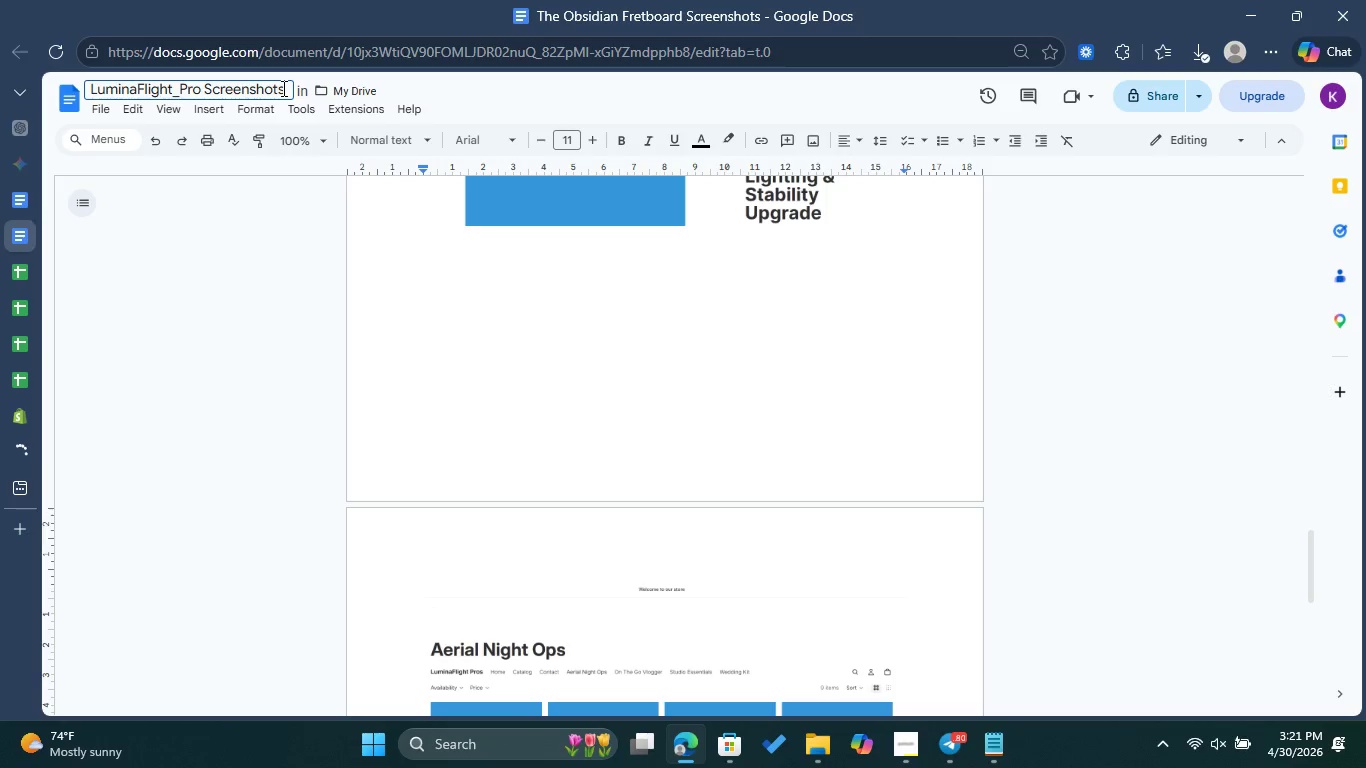 
left_click([282, 88])
 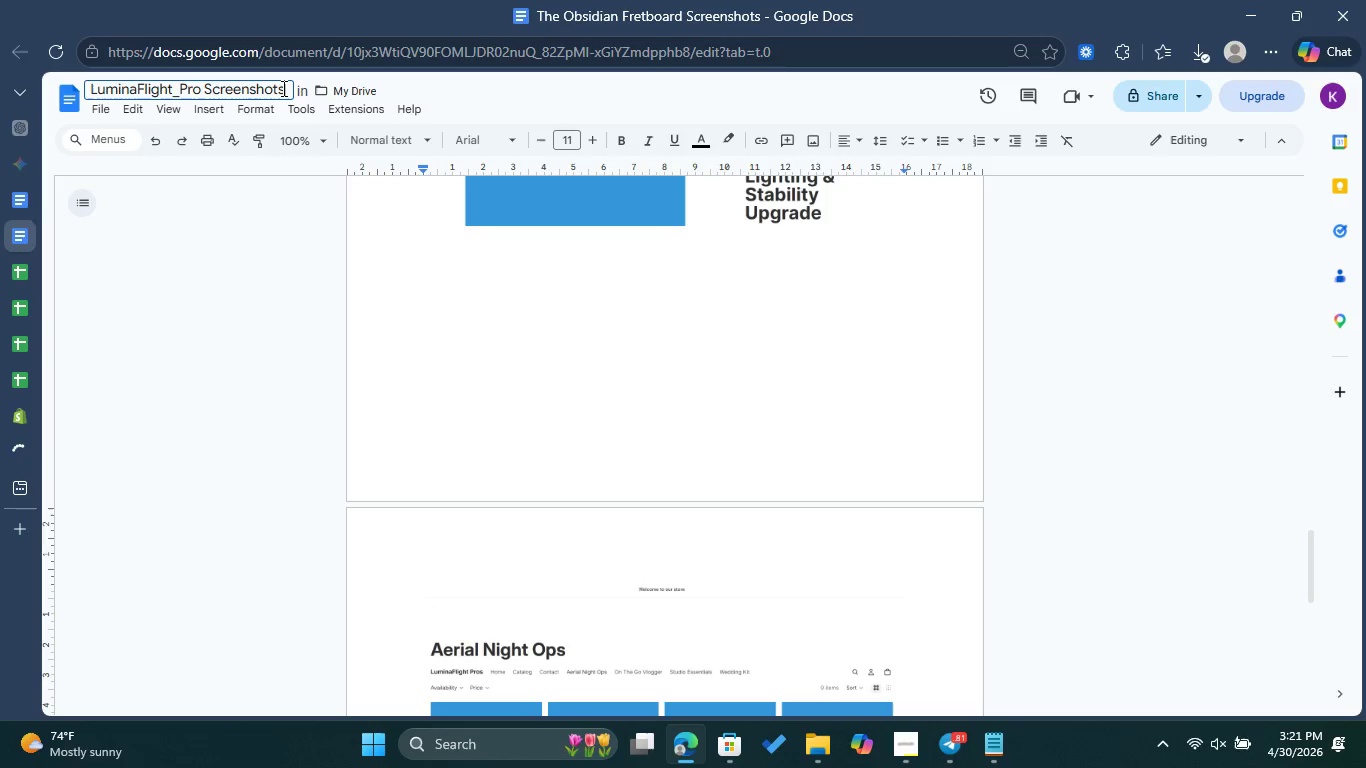 
key(Enter)
 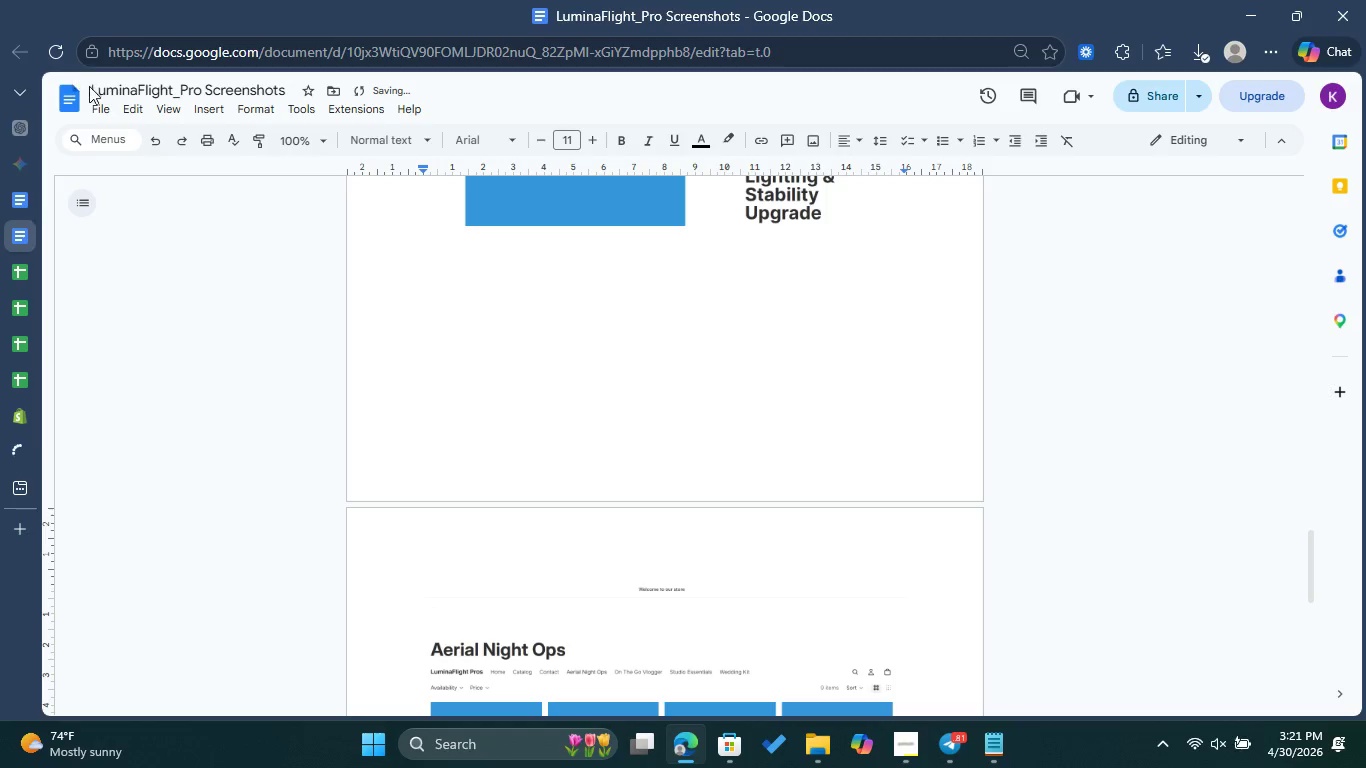 
left_click([97, 107])
 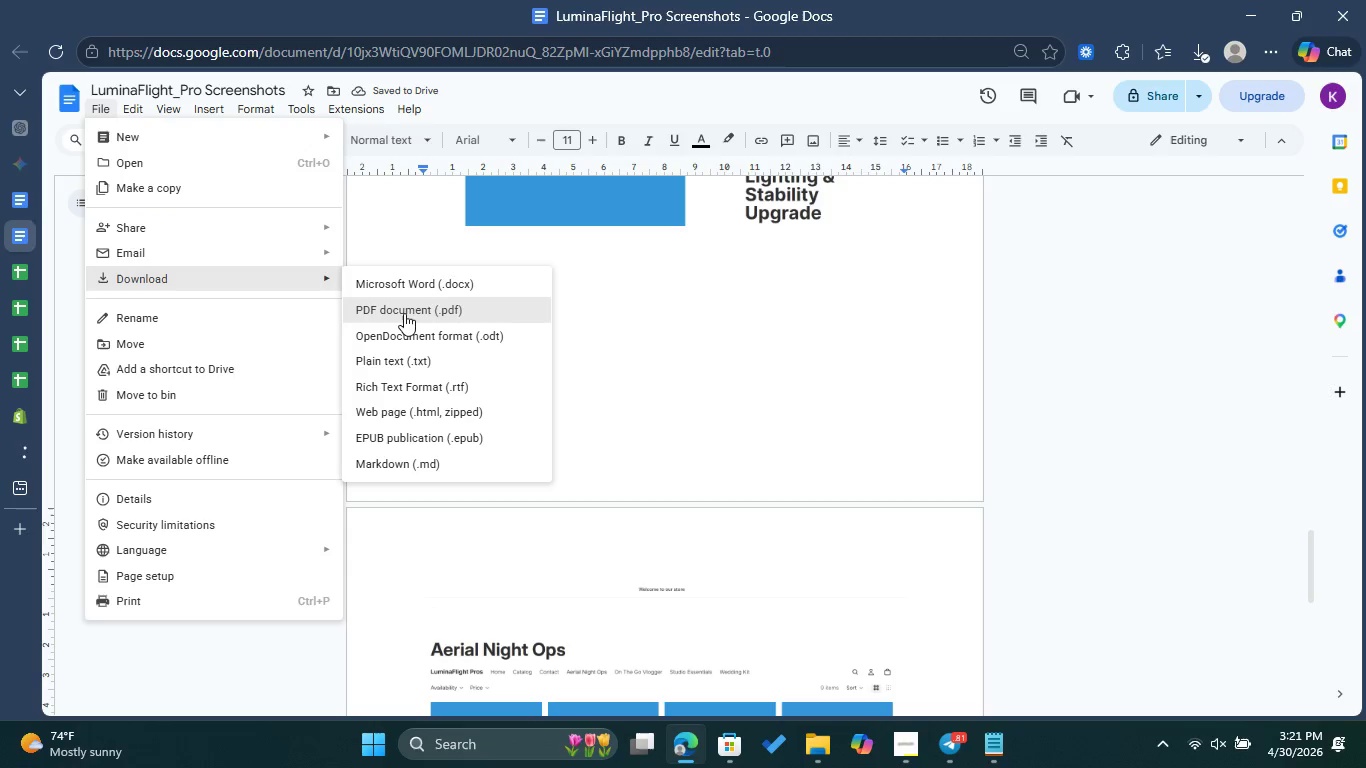 
left_click([404, 310])
 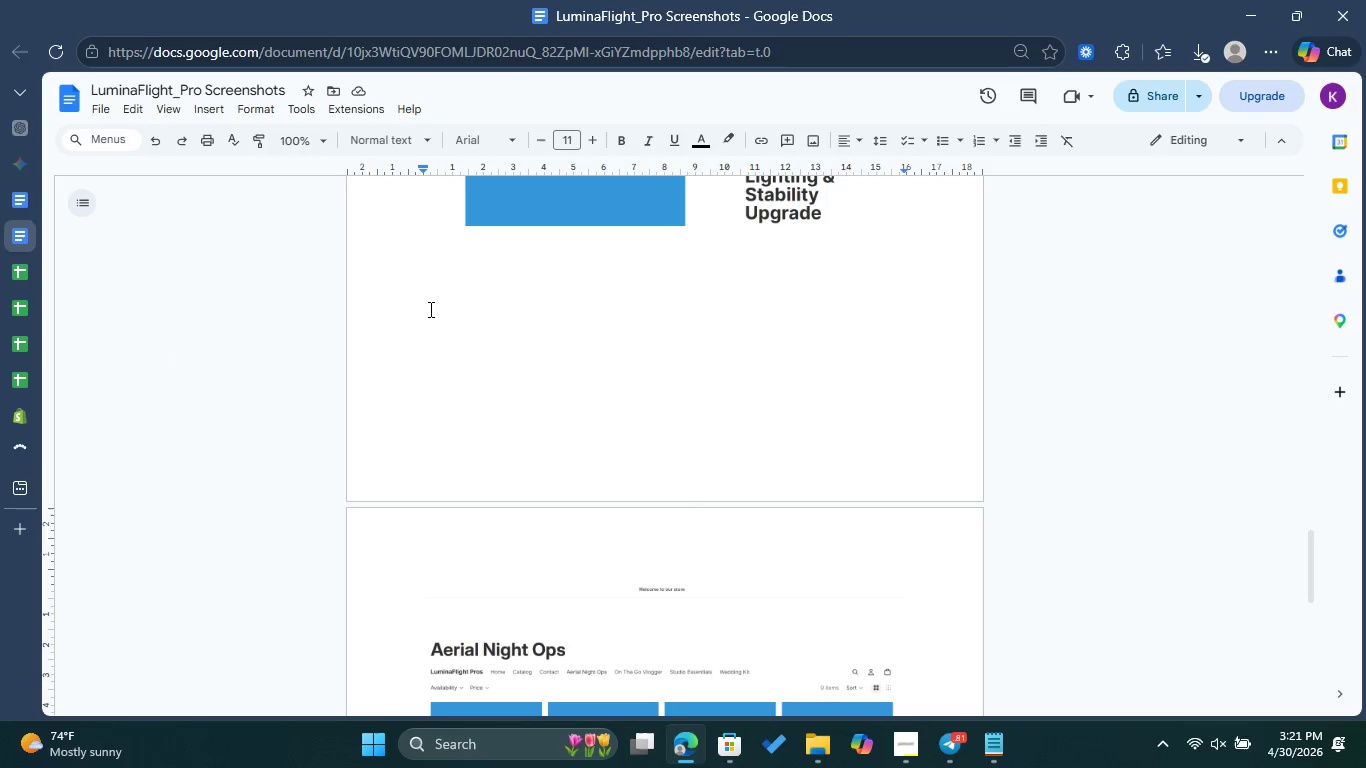 
wait(10.49)
 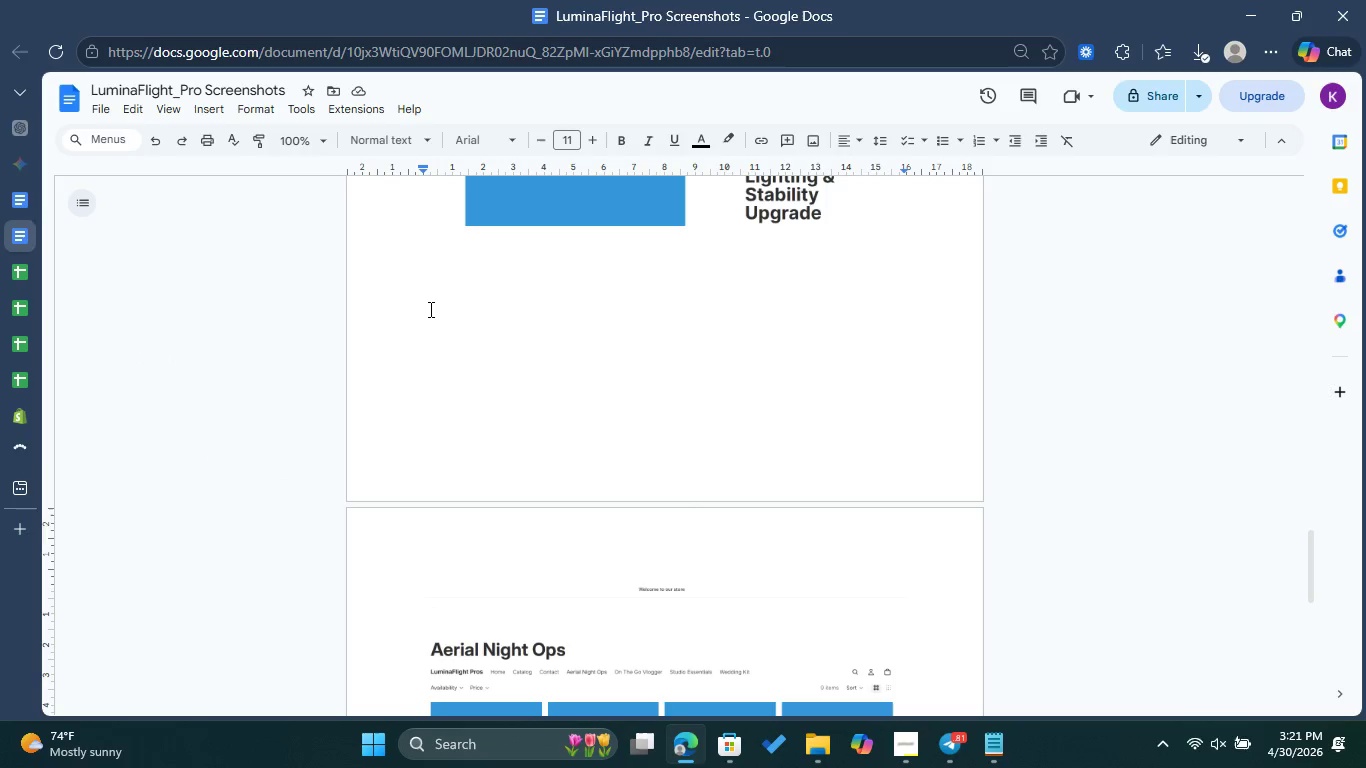 
scroll: coordinate [441, 411], scroll_direction: up, amount: 25.0
 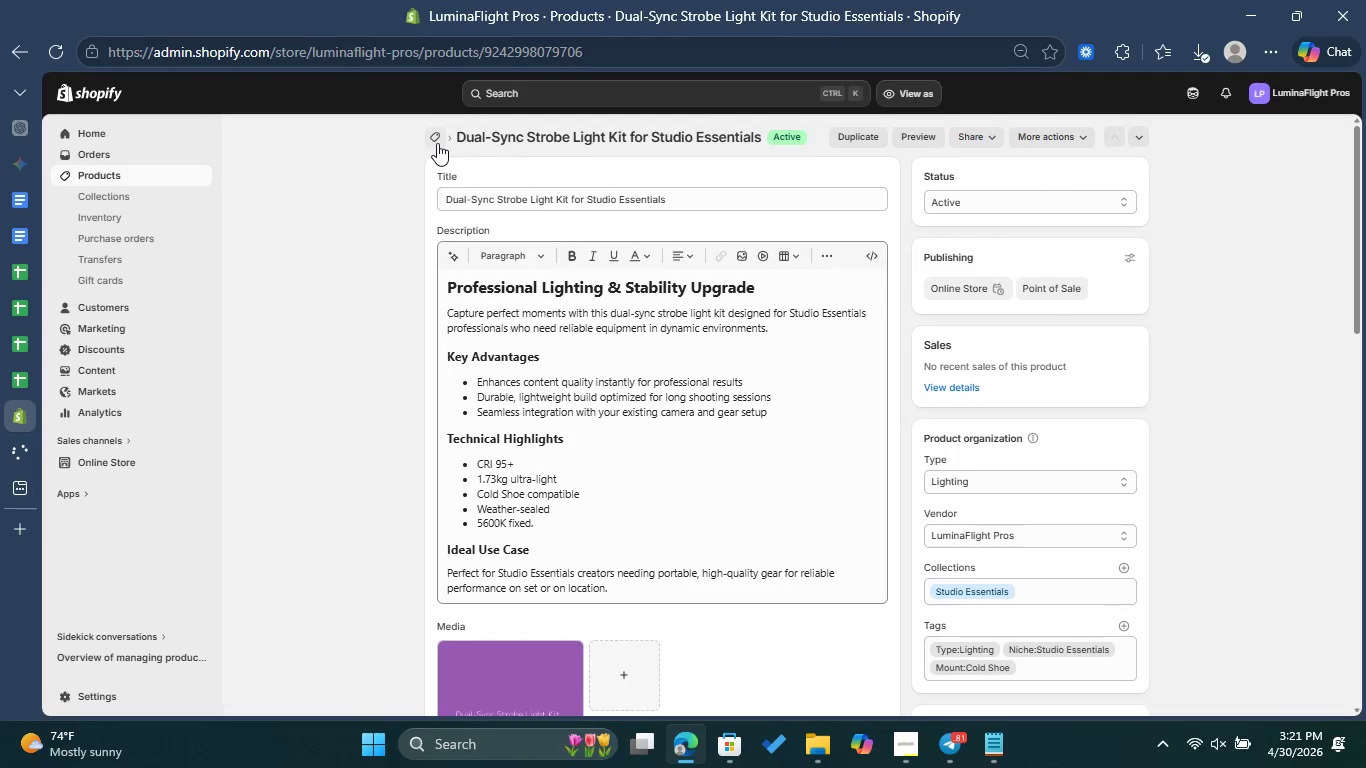 
left_click([437, 143])
 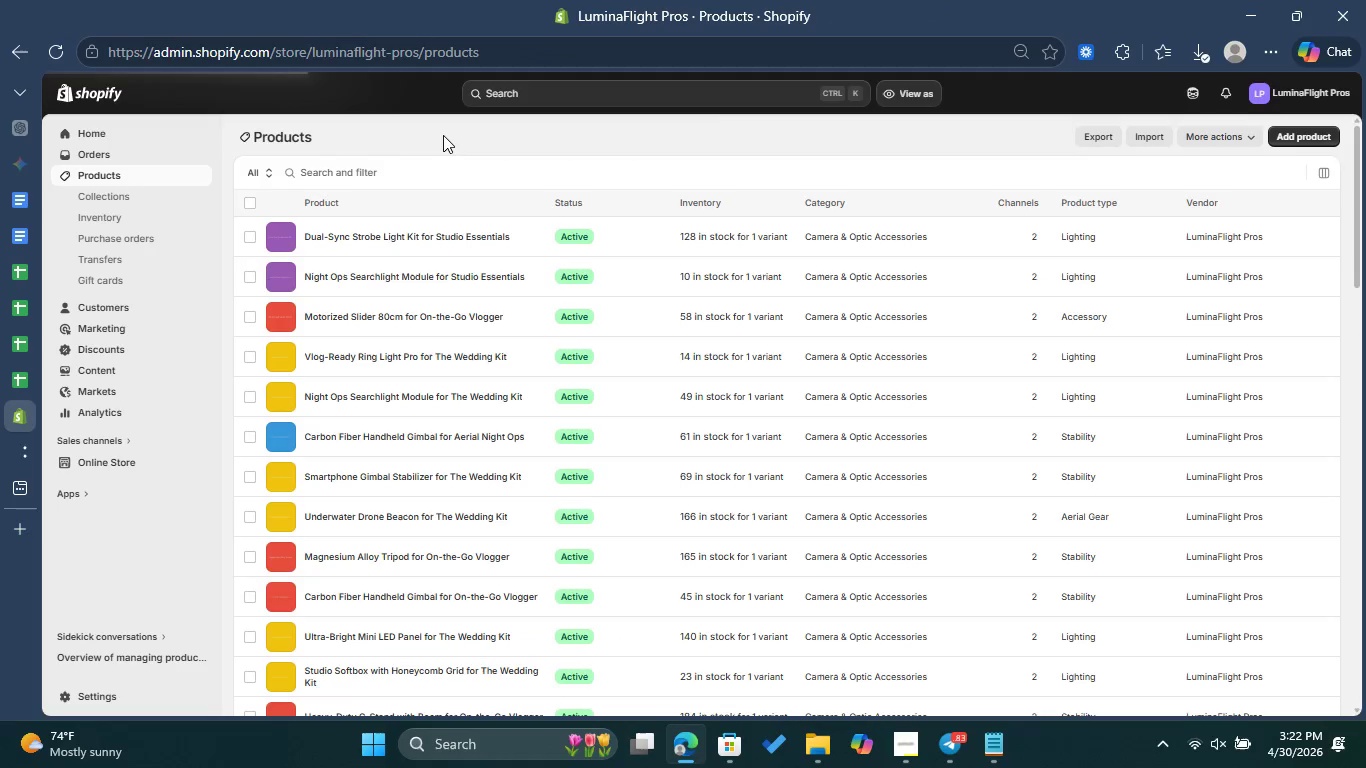 
wait(7.86)
 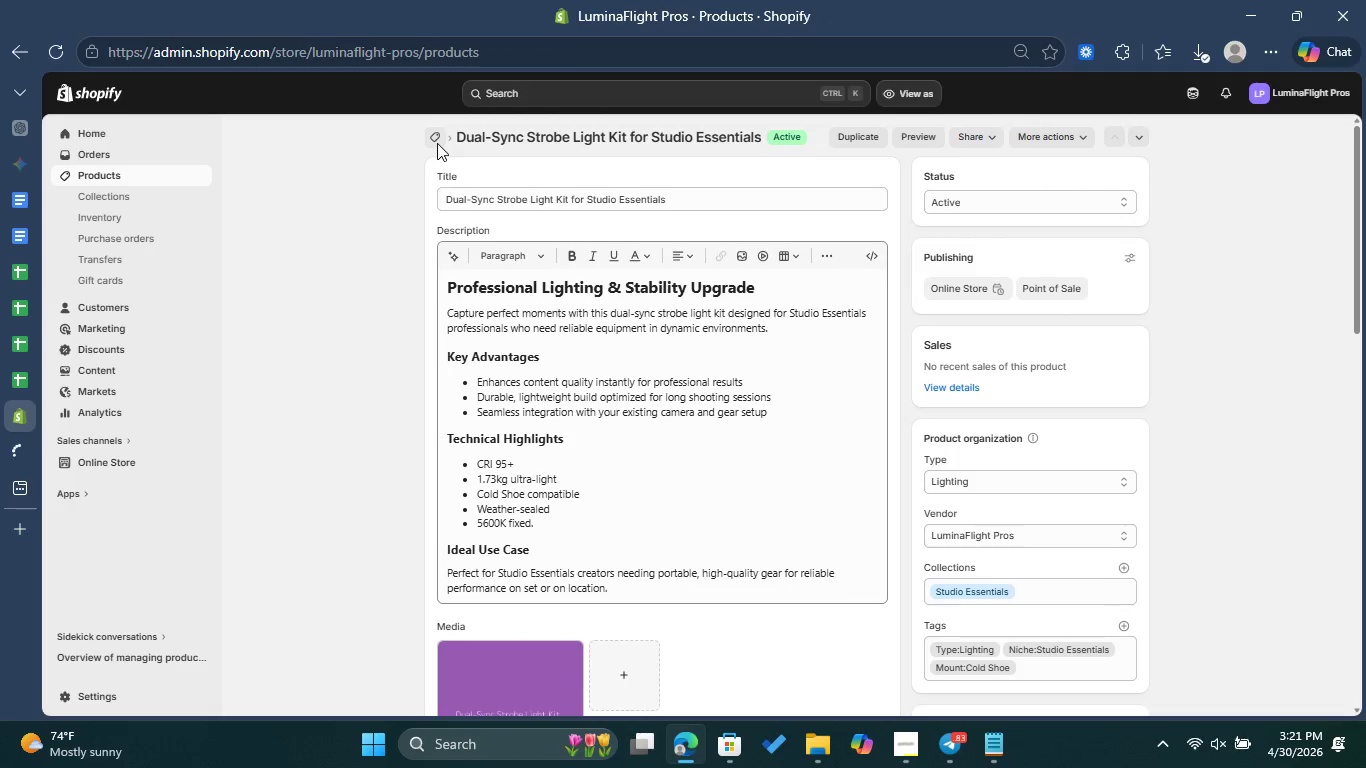 
left_click([1106, 136])
 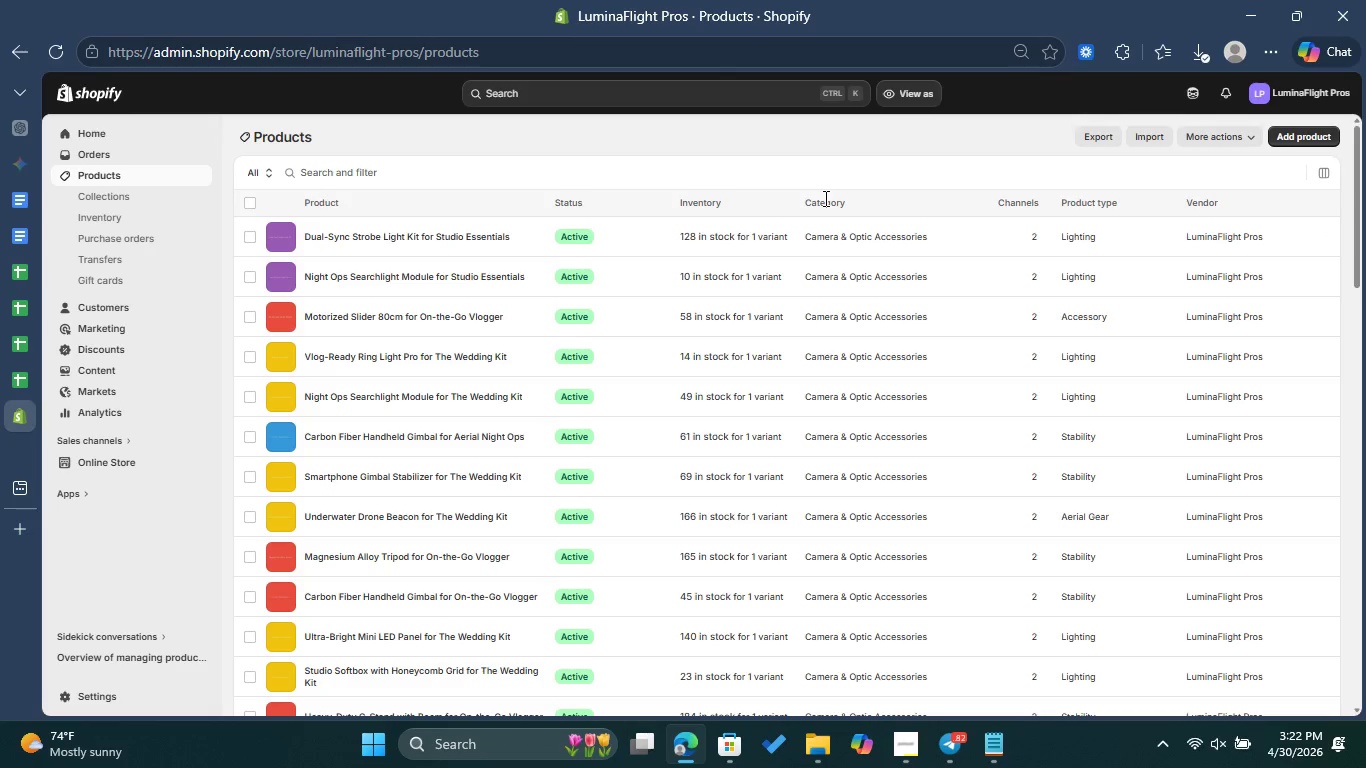 
wait(12.19)
 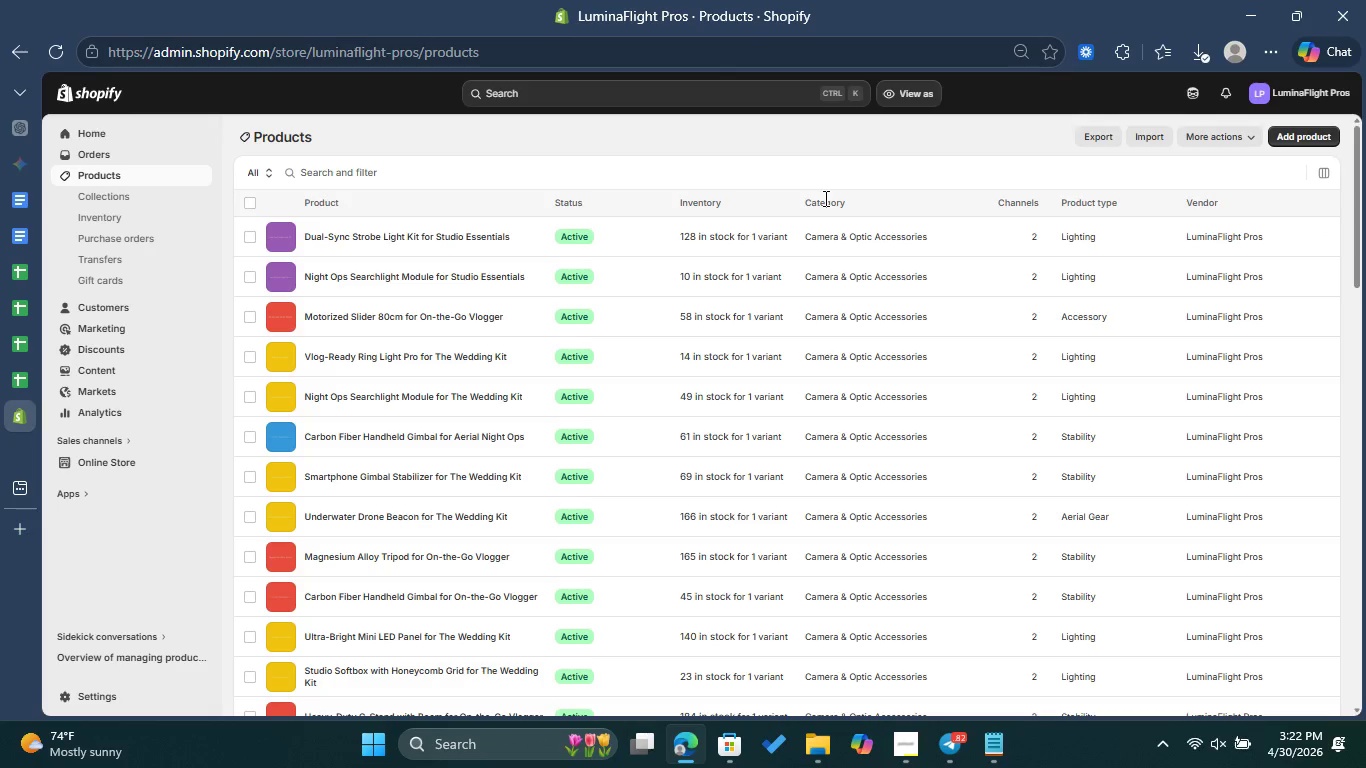 
left_click([1091, 136])
 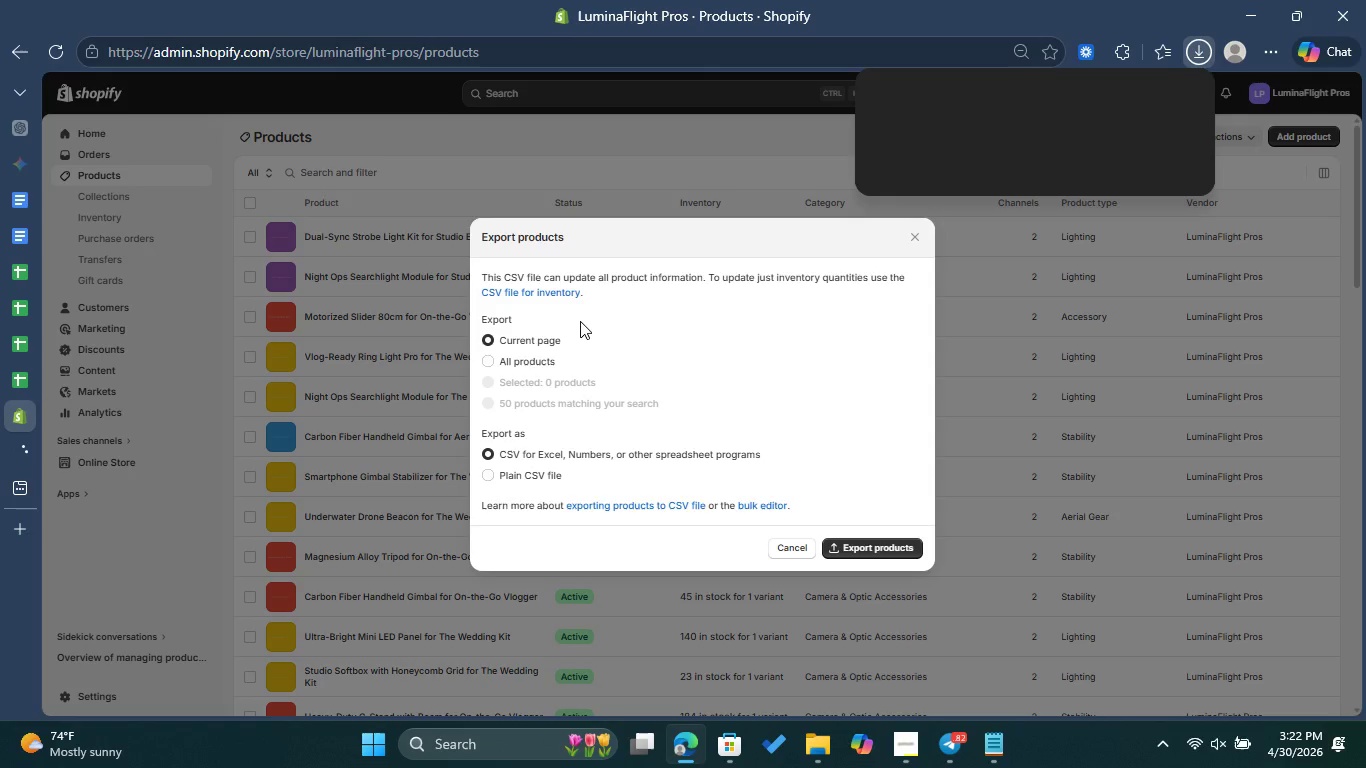 
left_click([529, 370])
 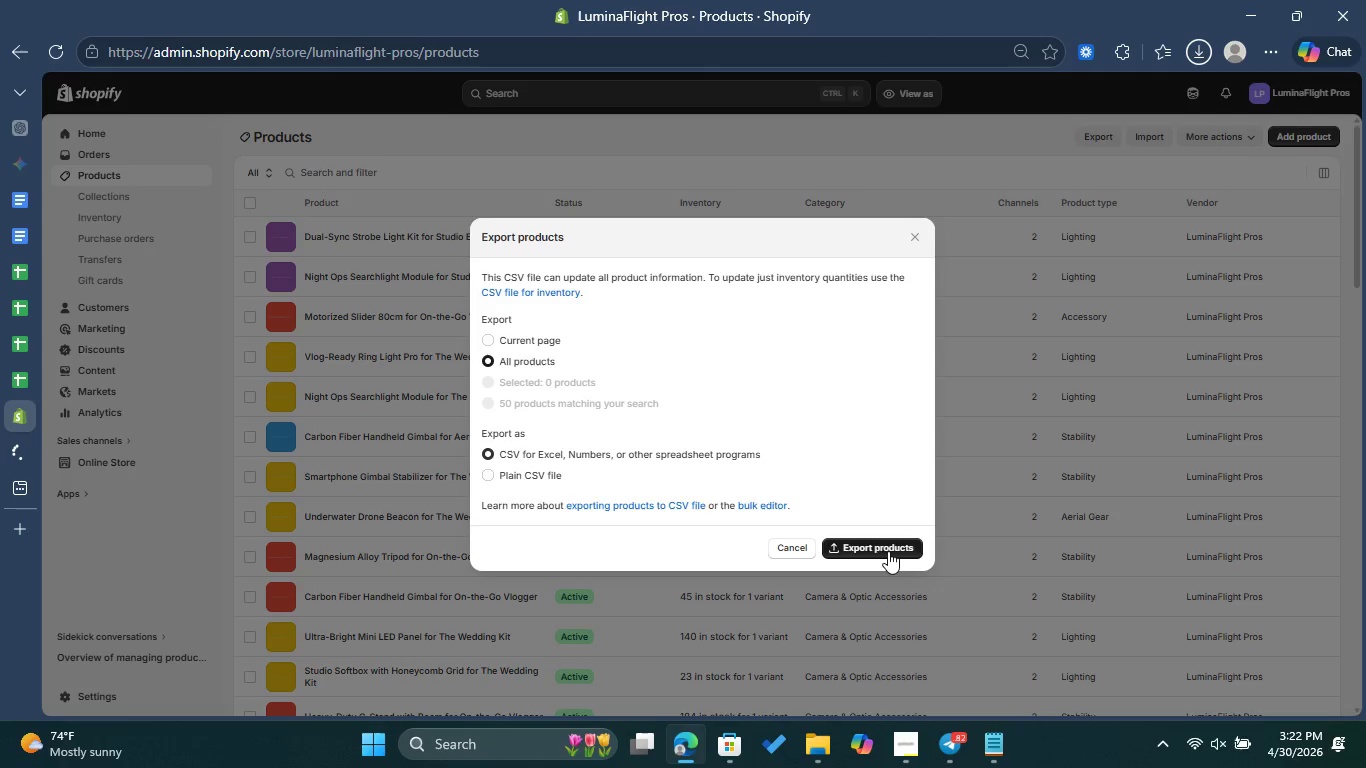 
left_click([886, 549])
 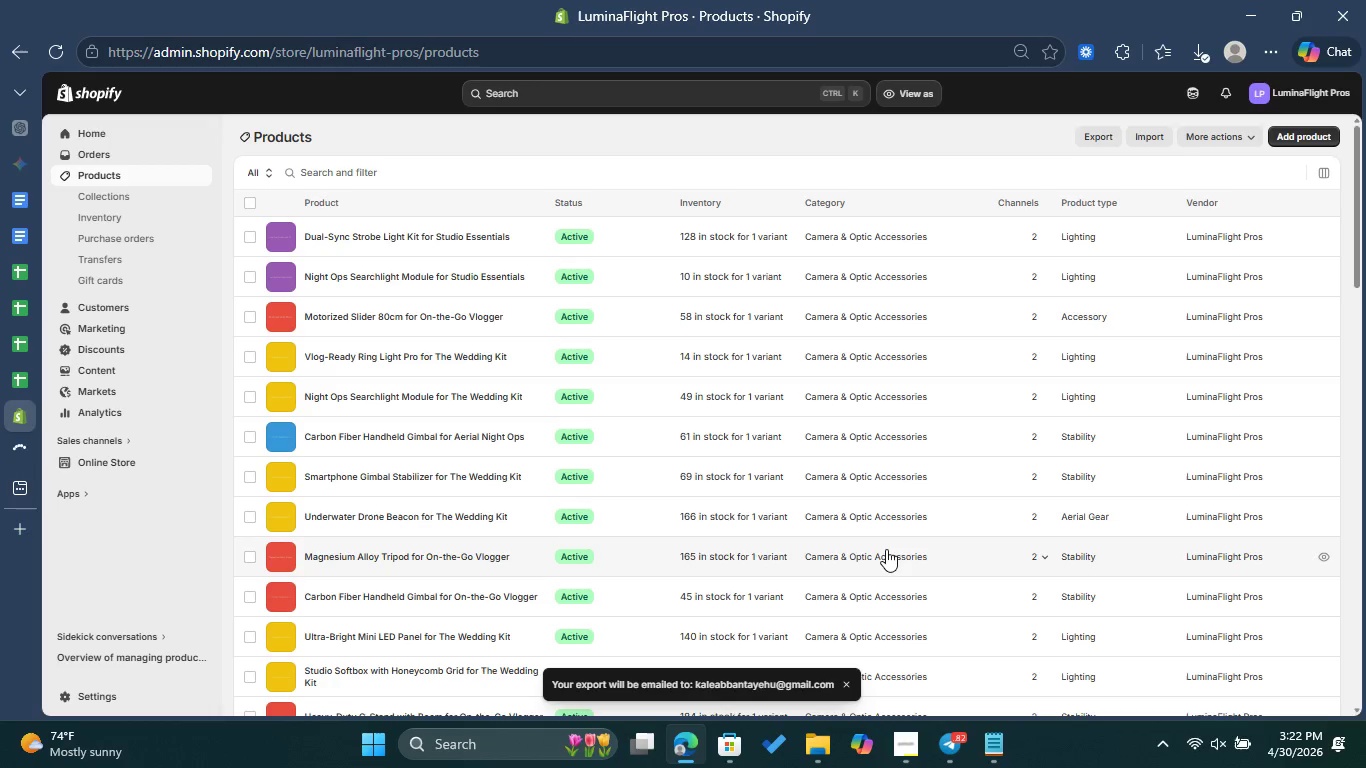 
wait(5.78)
 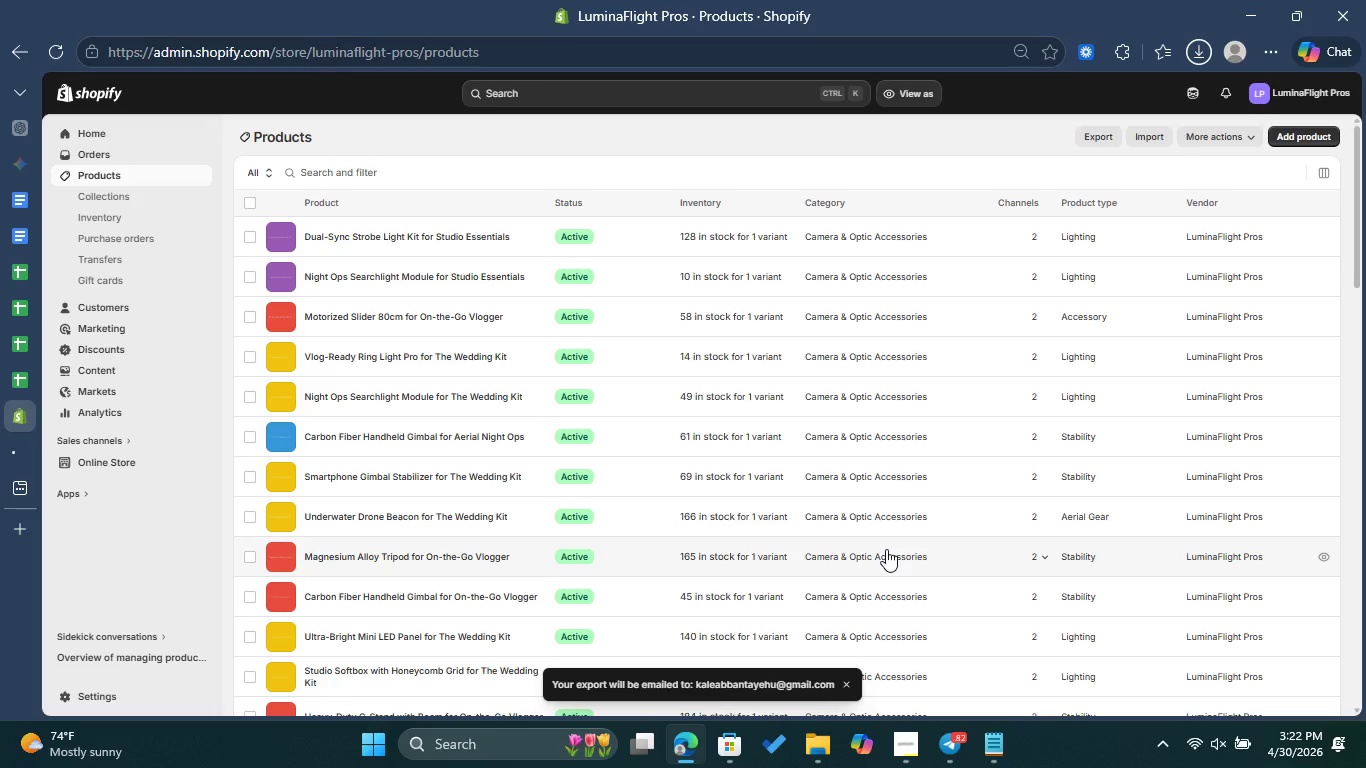 
left_click([12, 494])
 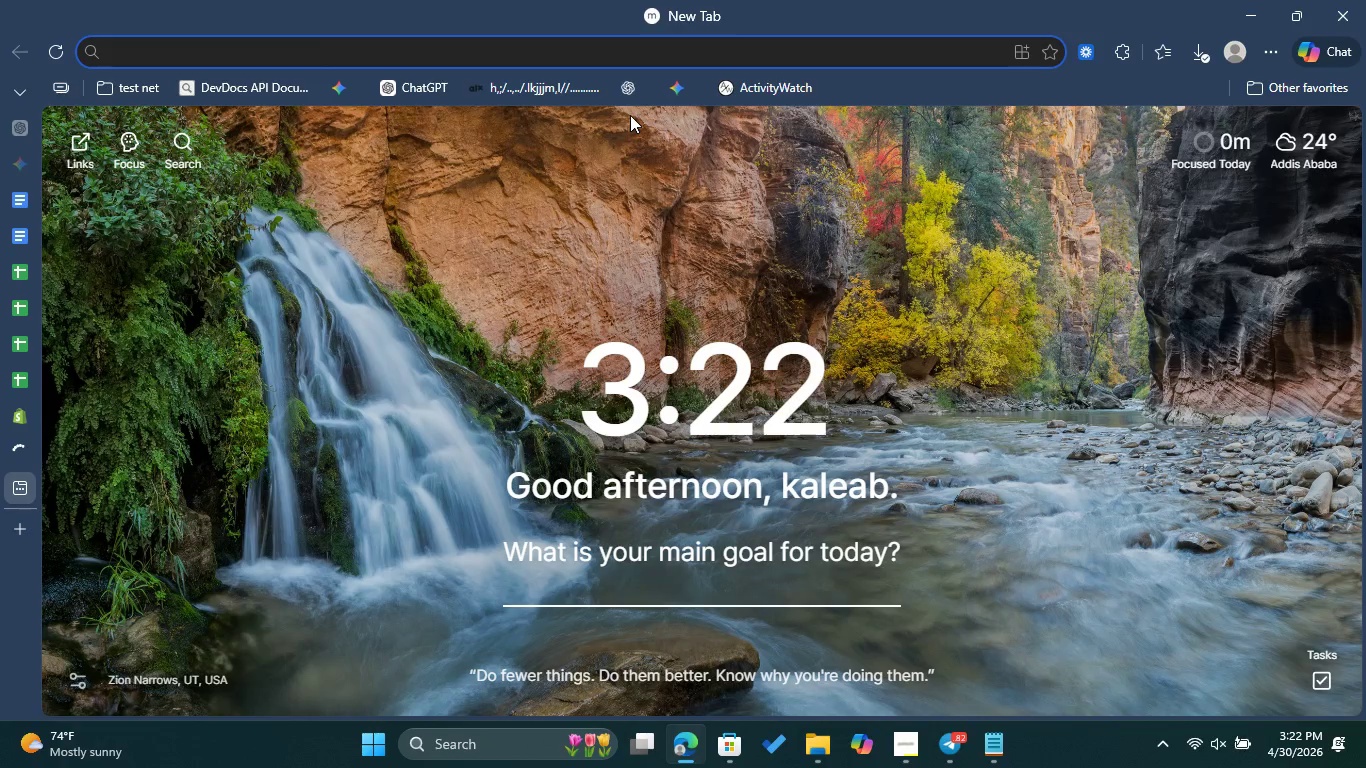 
type(in)
 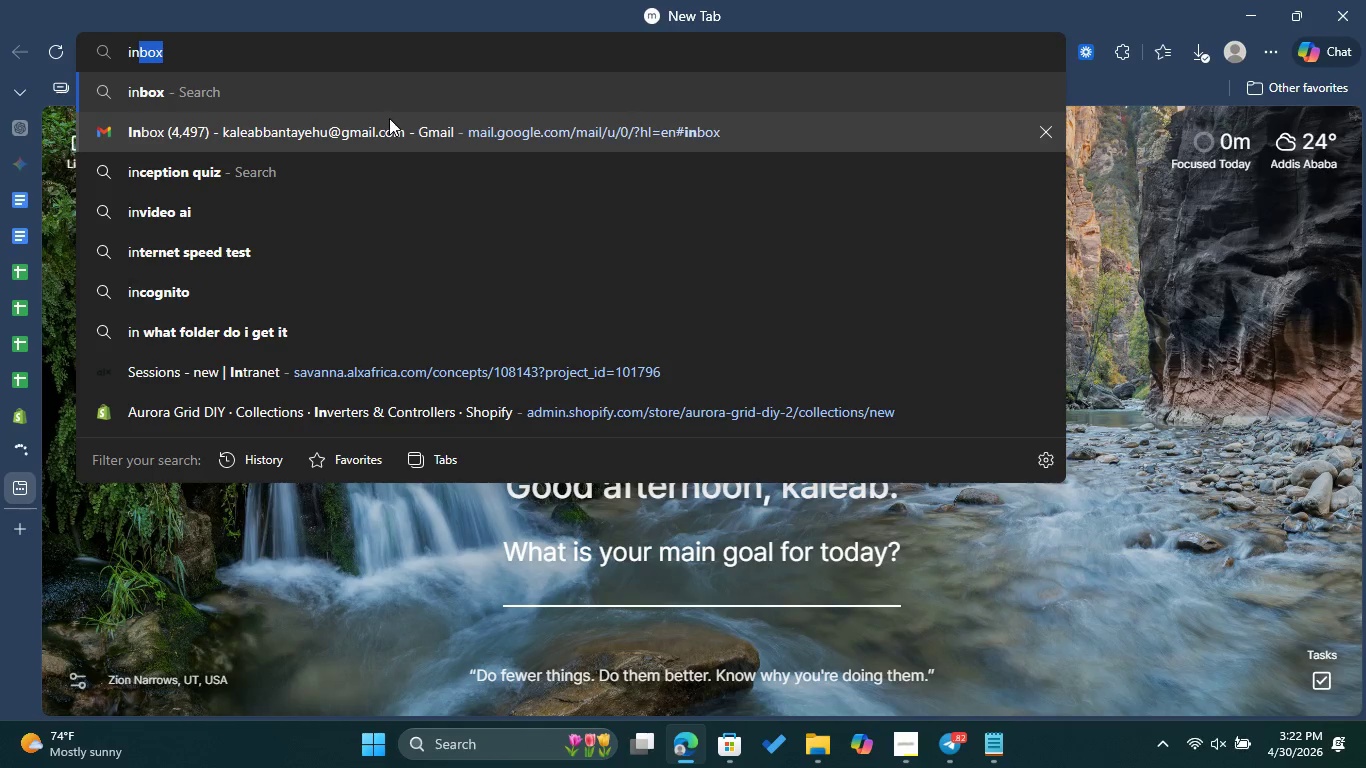 
left_click([391, 130])
 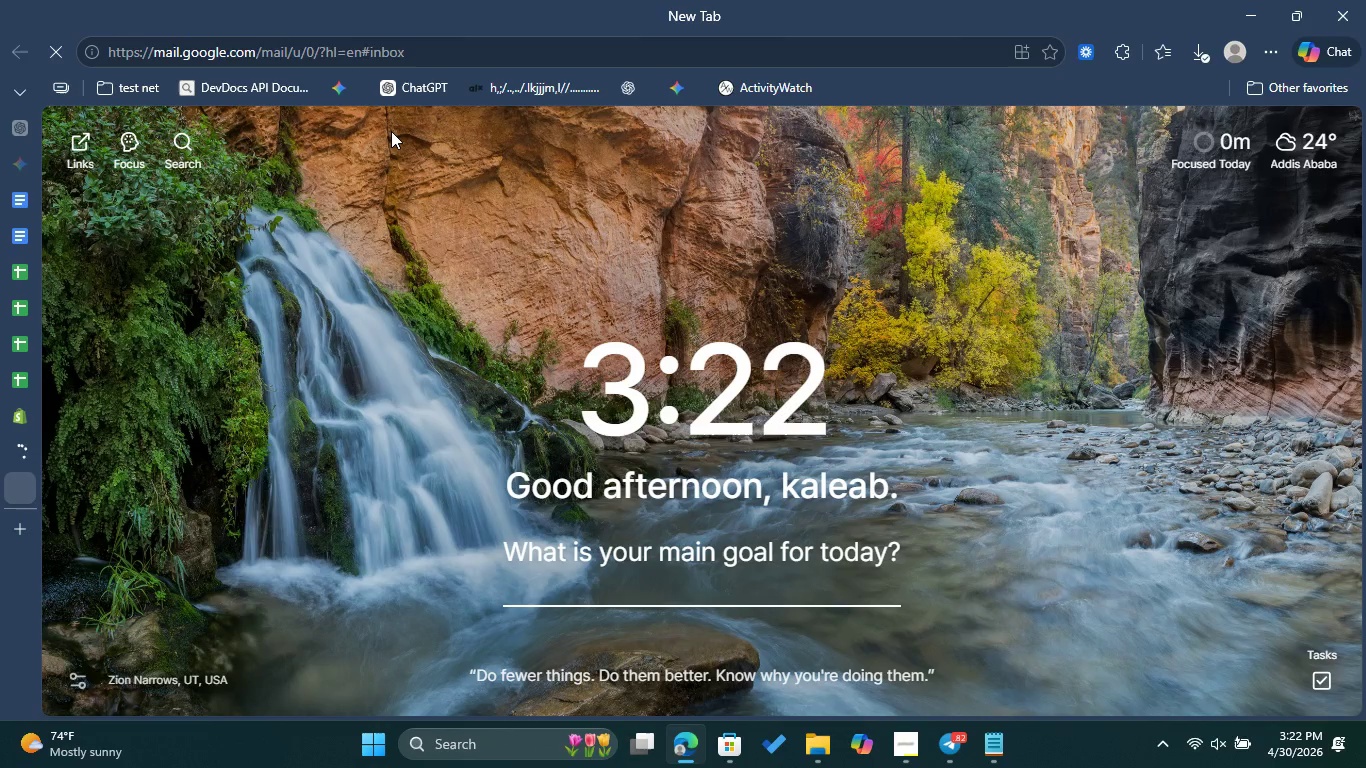 
wait(17.84)
 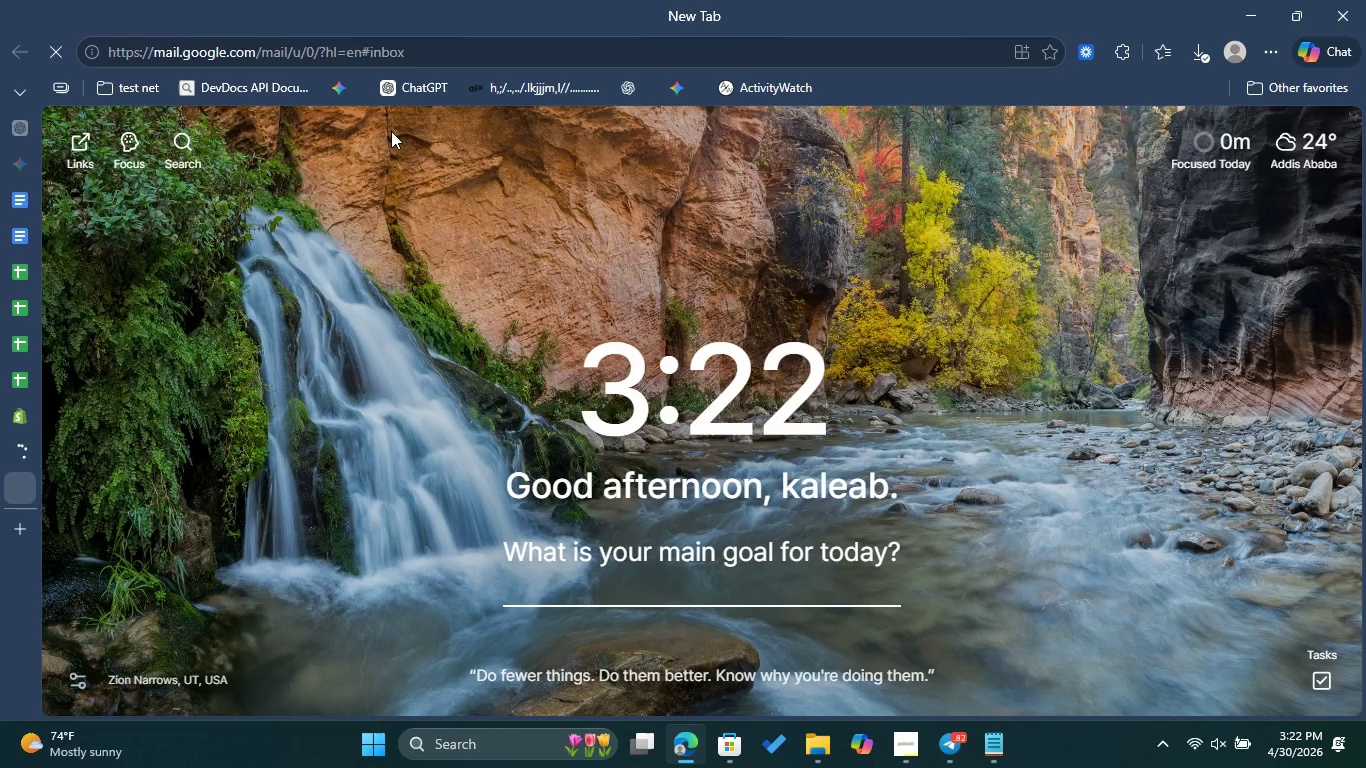 
left_click([30, 239])
 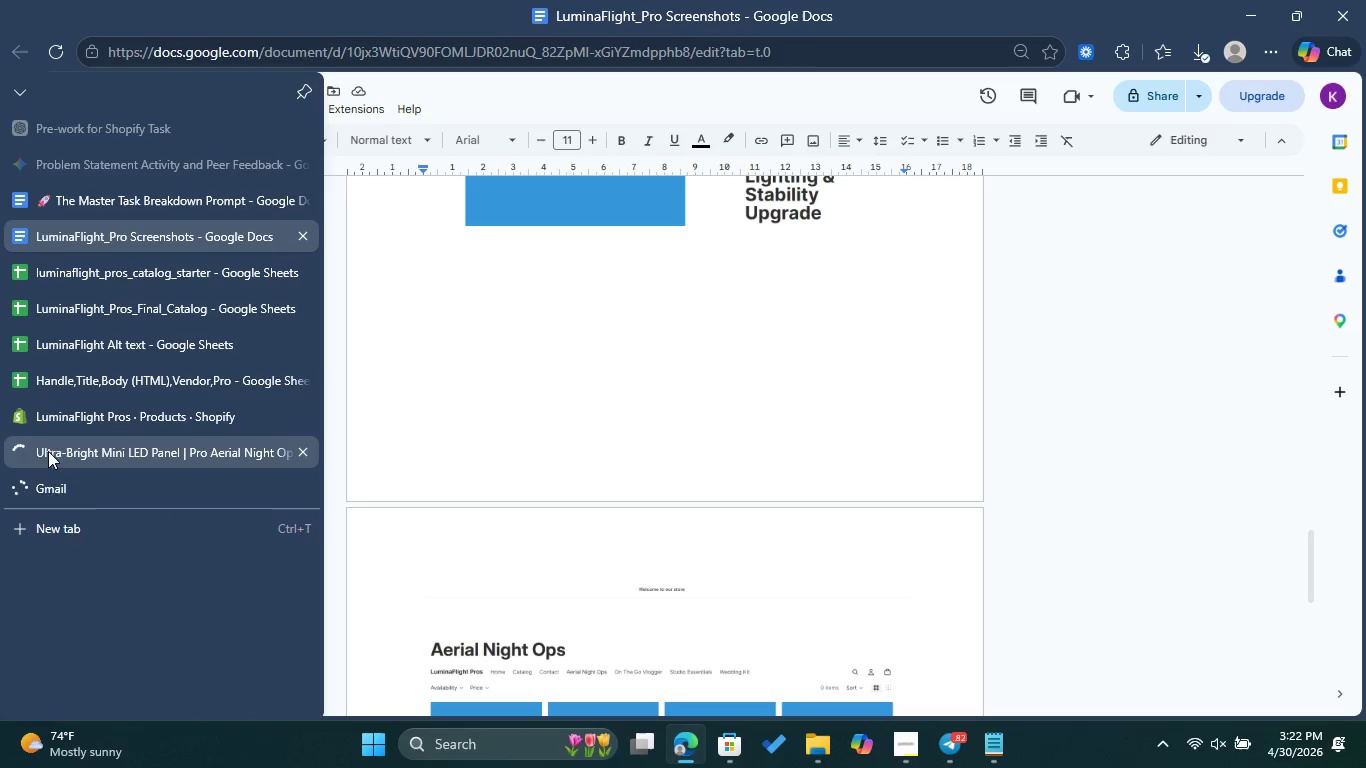 
left_click([61, 492])
 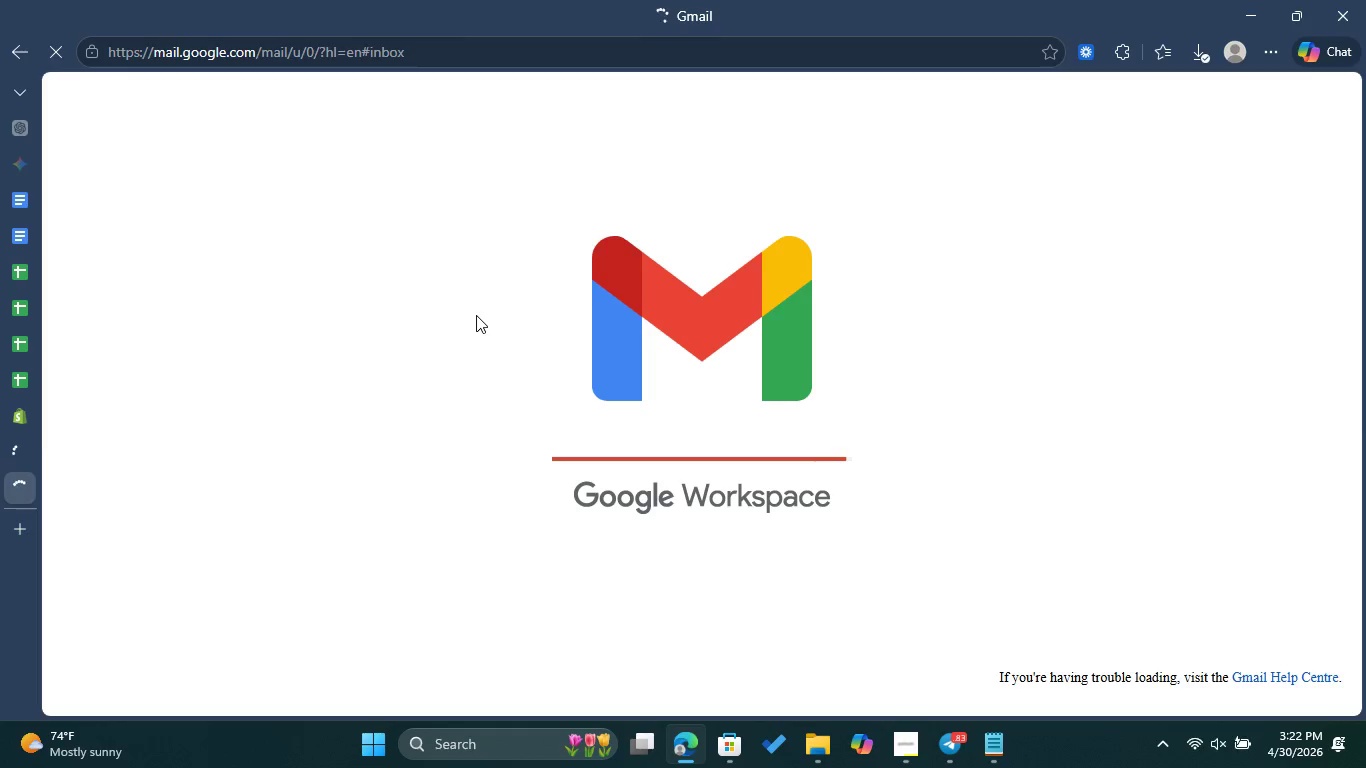 
wait(8.17)
 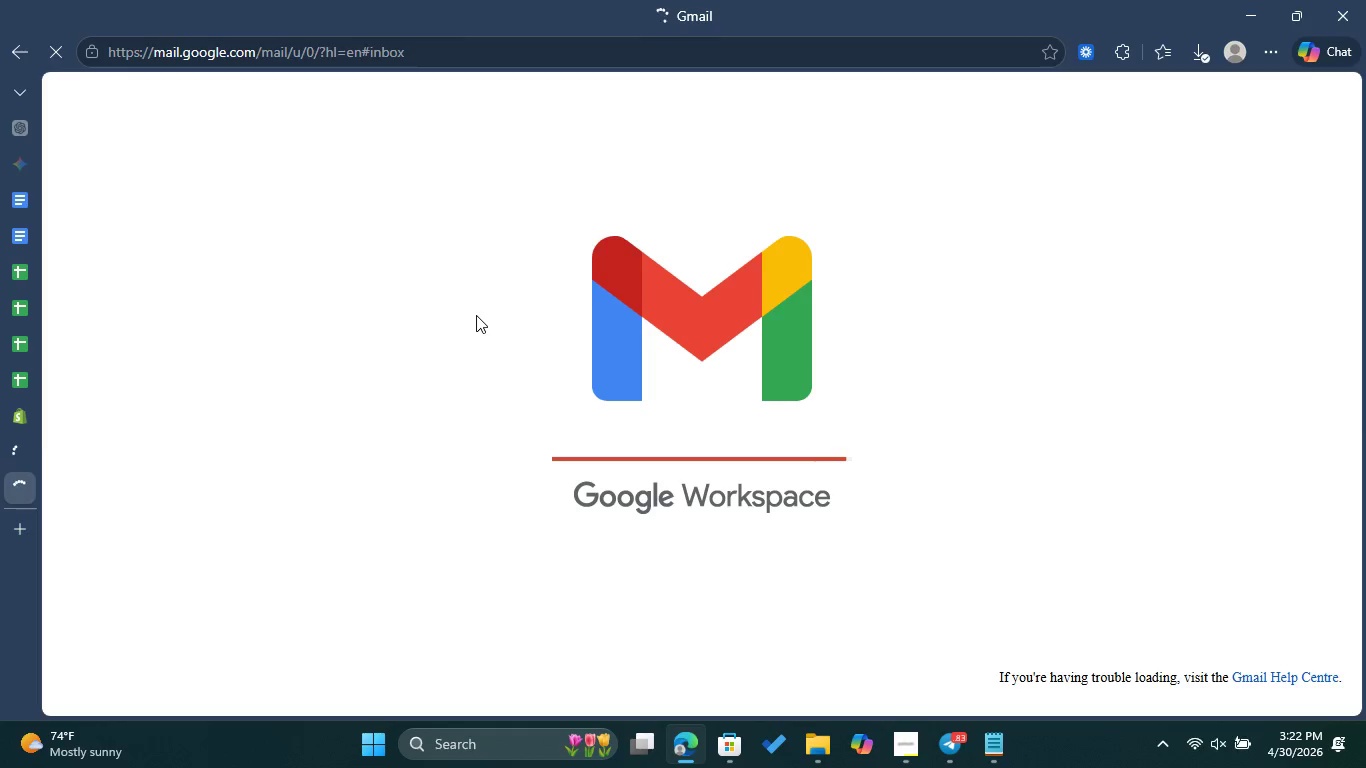 
left_click([640, 254])
 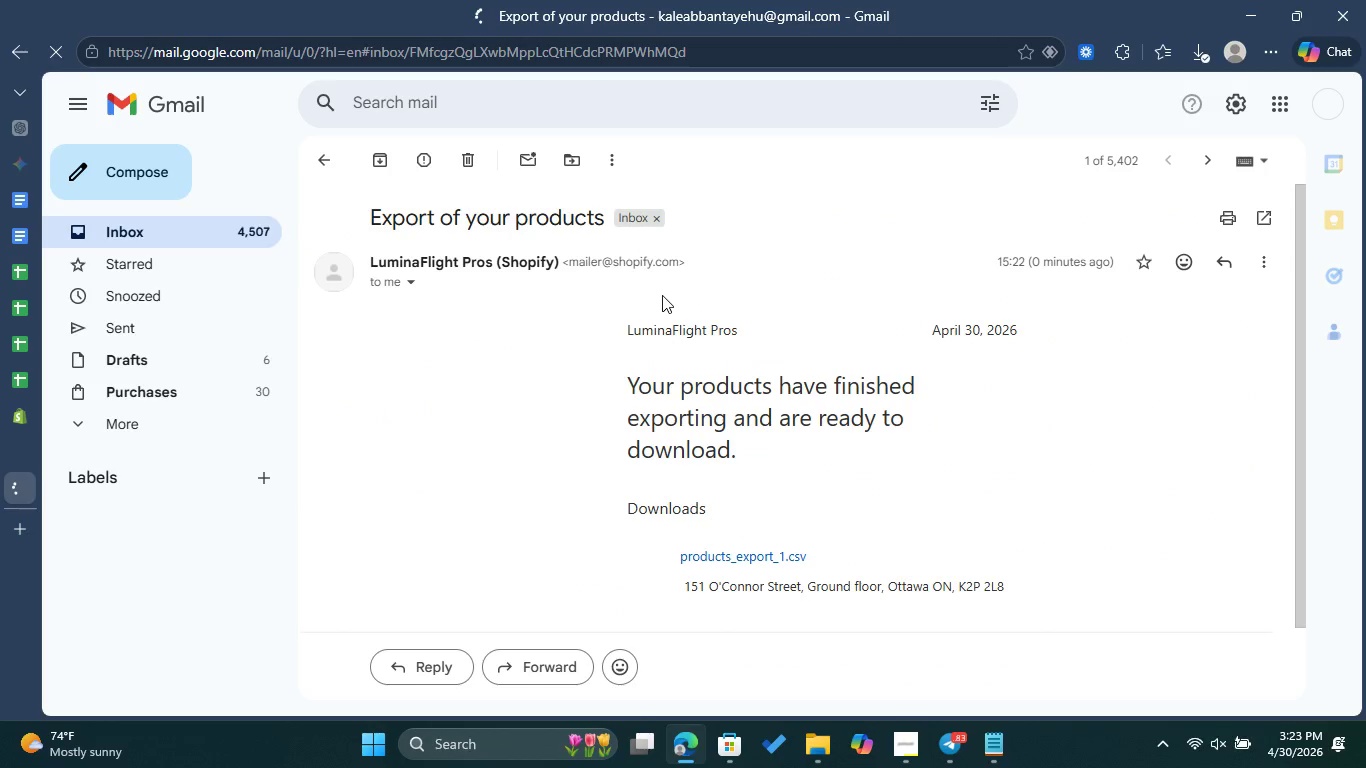 
left_click([771, 558])
 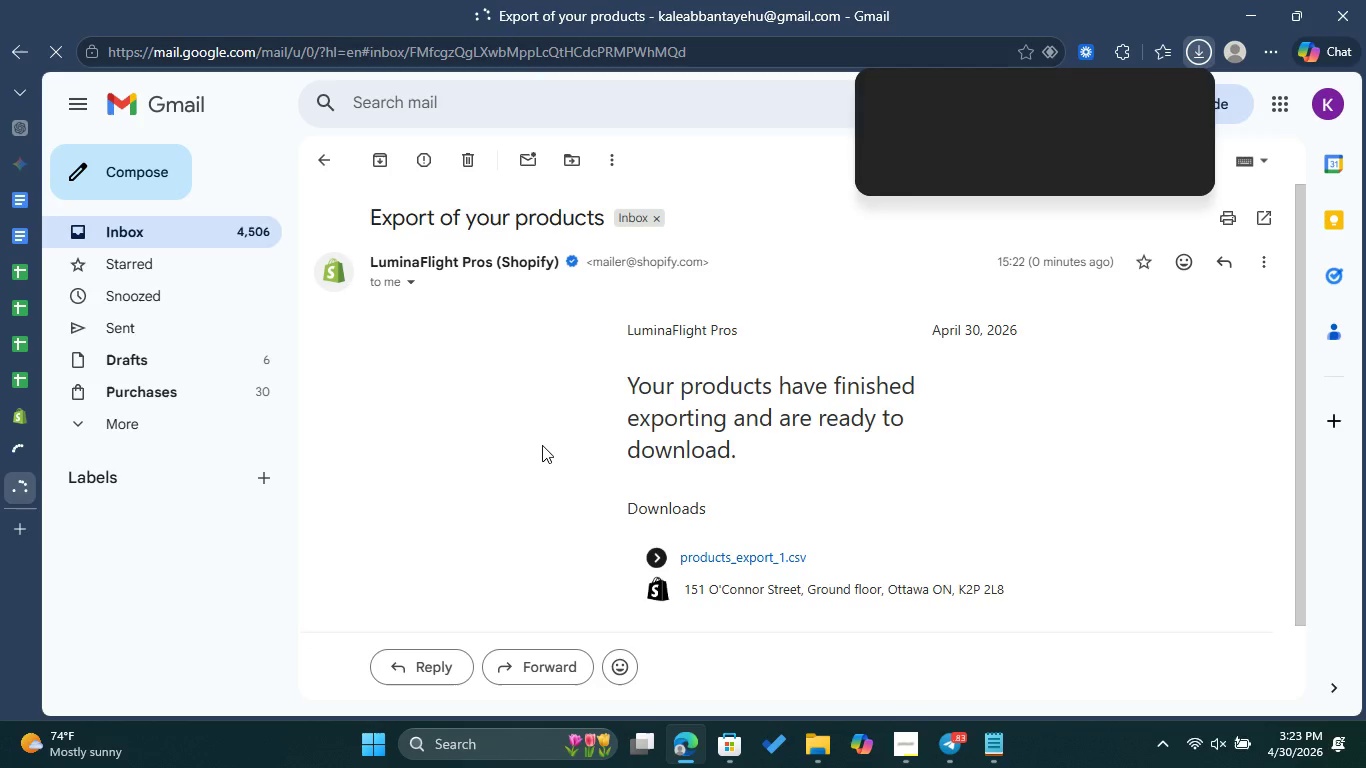 